 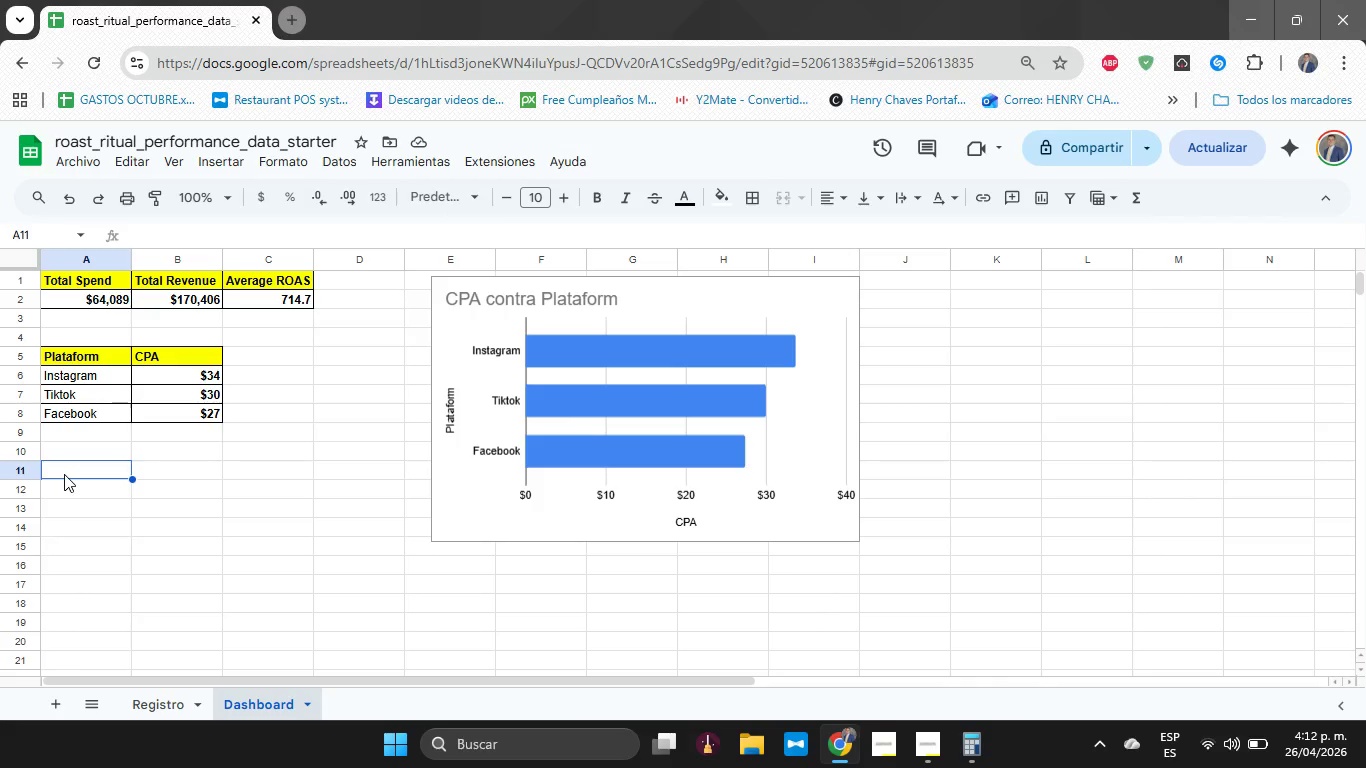 
type(PL)
key(Backspace)
type(lataform)
key(Tab)
type(Spend)
 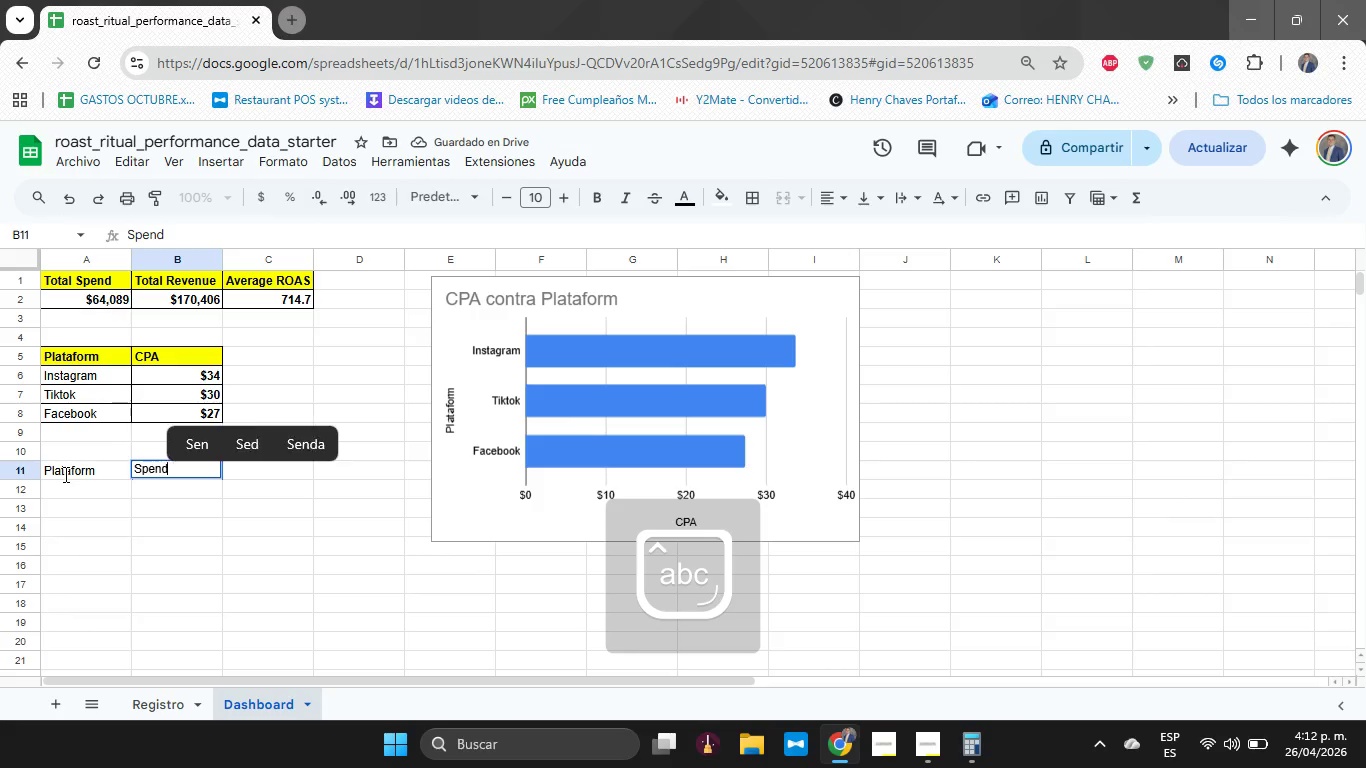 
key(Enter)
 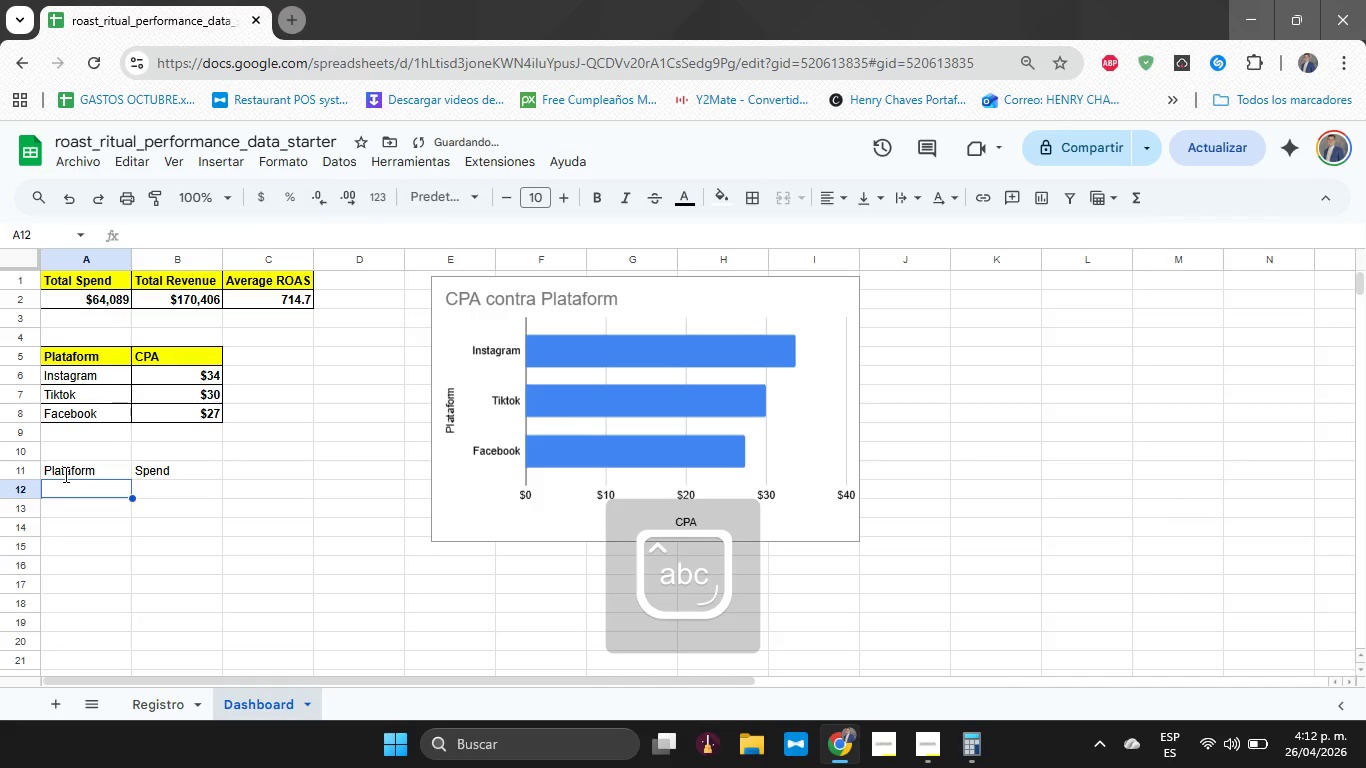 
key(ArrowUp)
 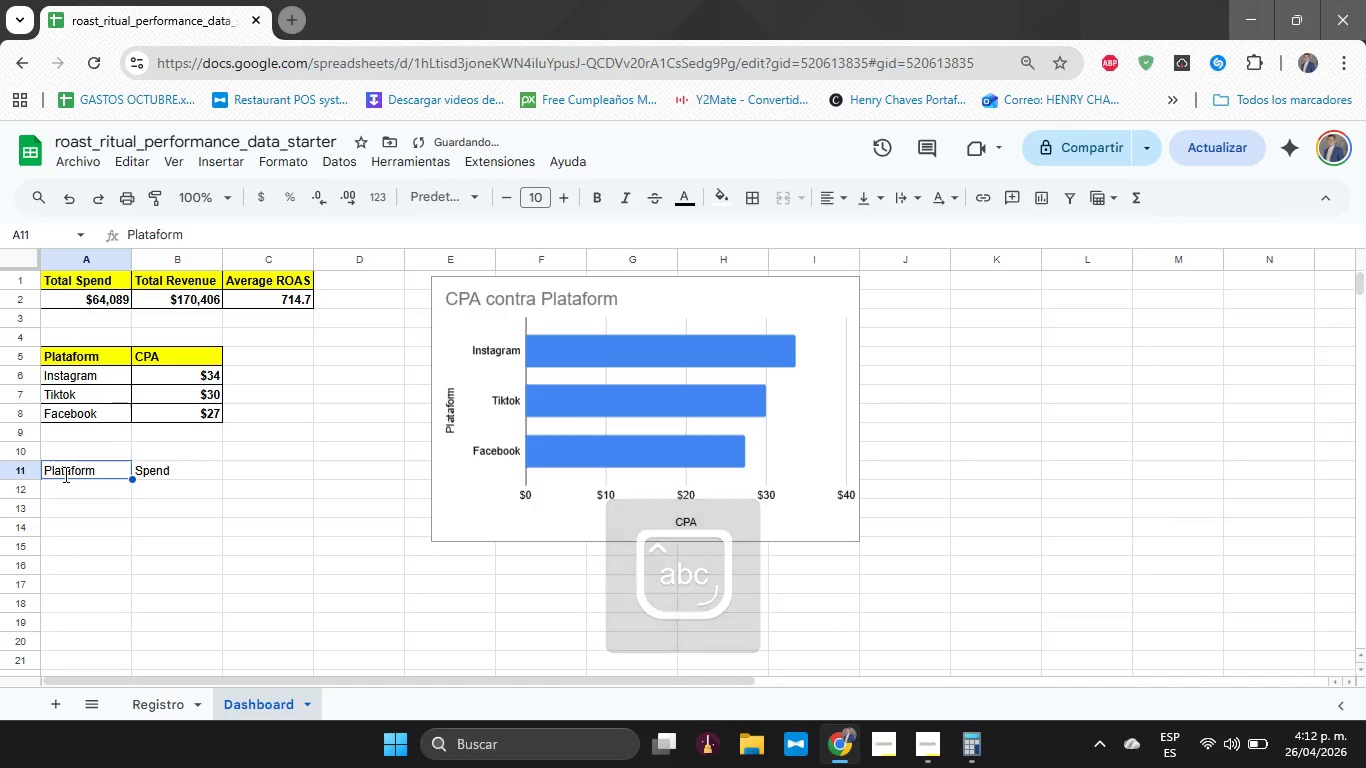 
key(Shift+ArrowRight)
 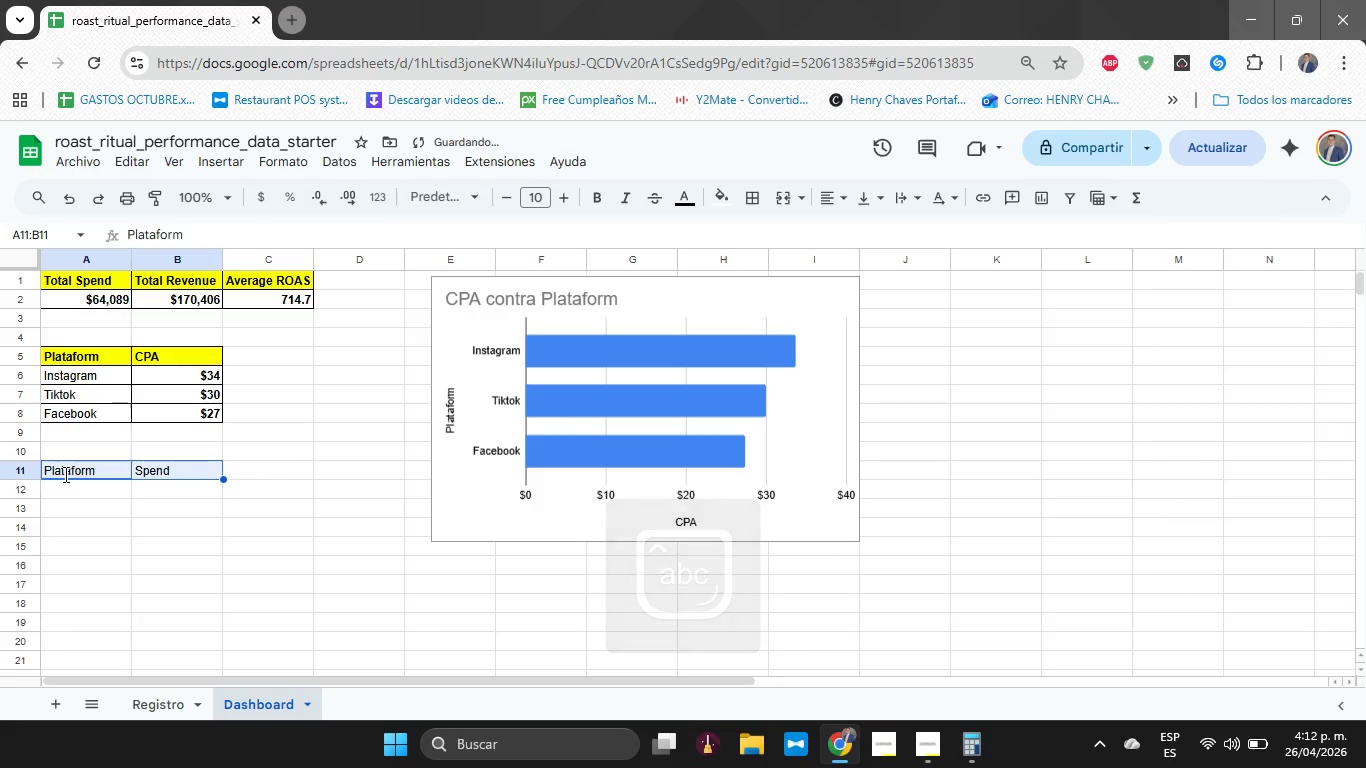 
key(Shift+ArrowDown)
 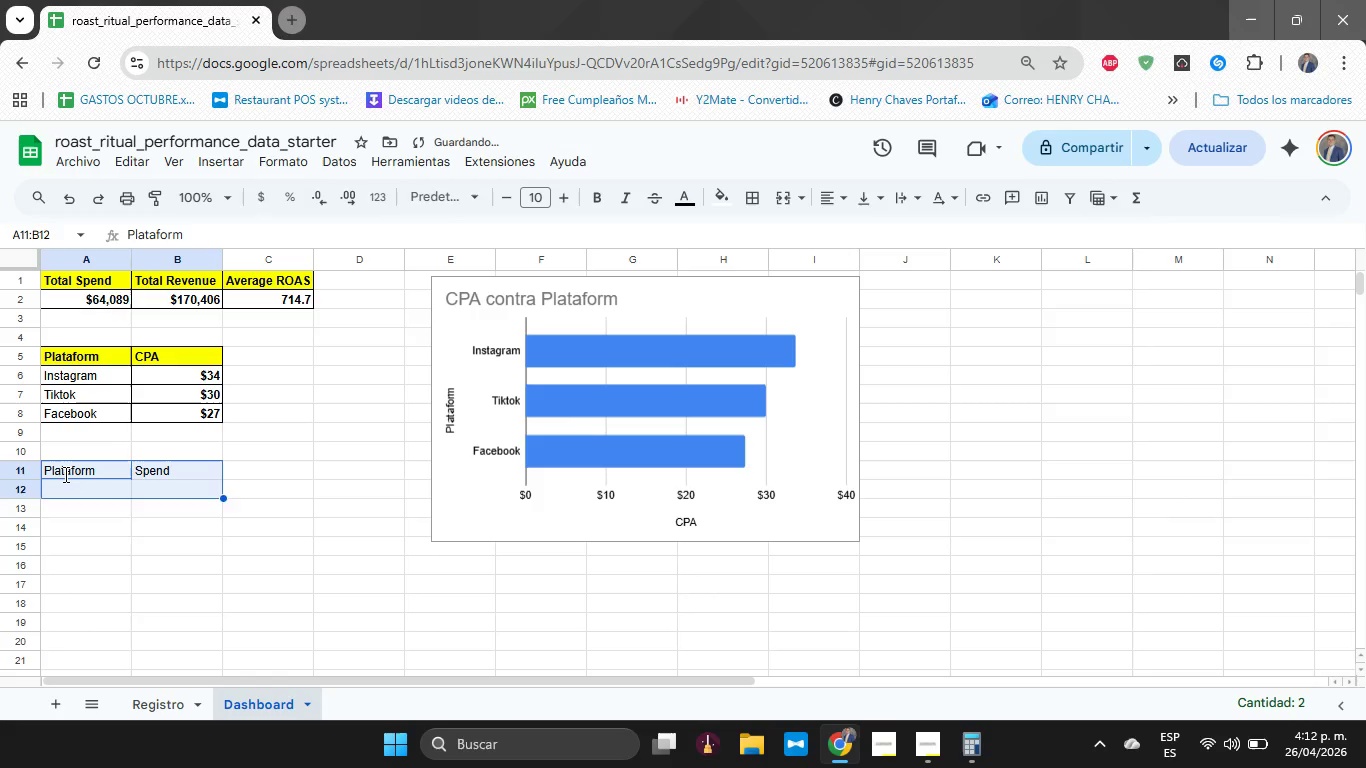 
key(Shift+ArrowDown)
 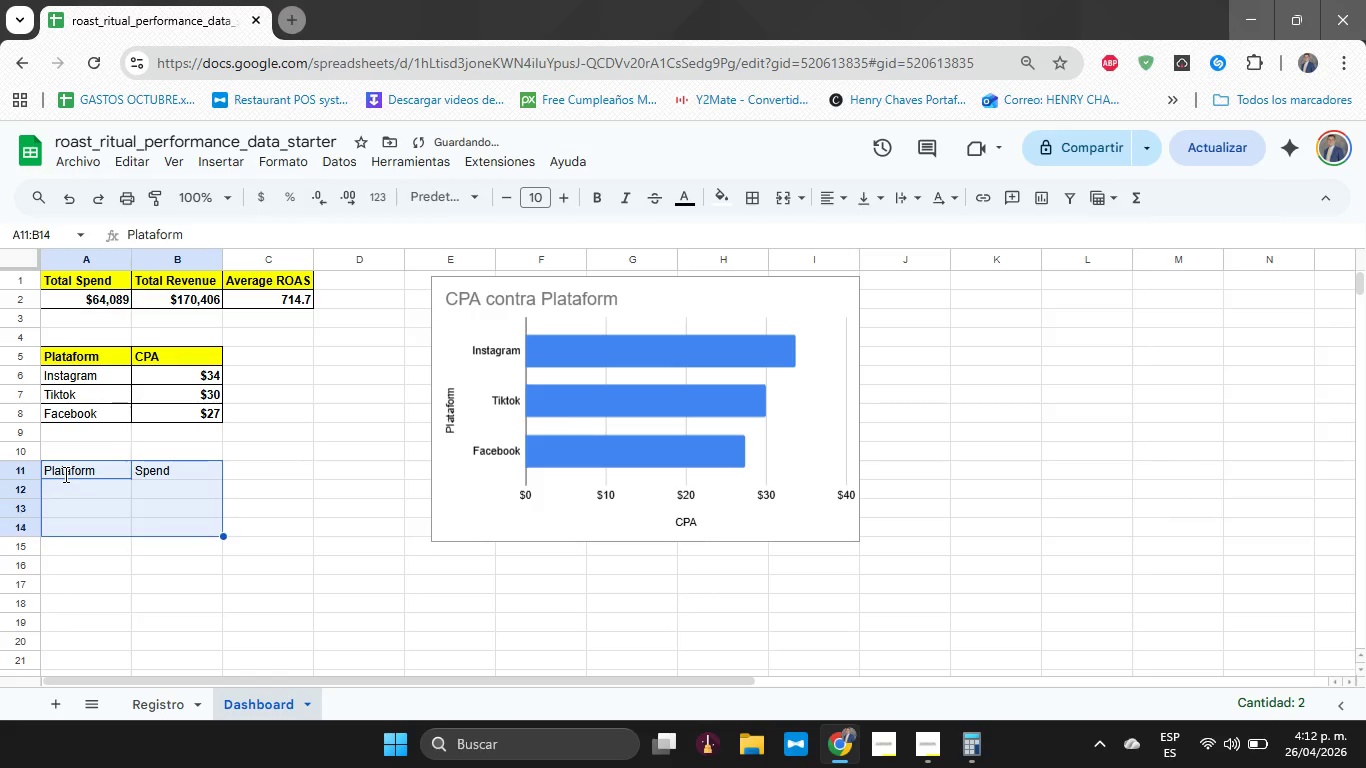 
key(Shift+ArrowDown)
 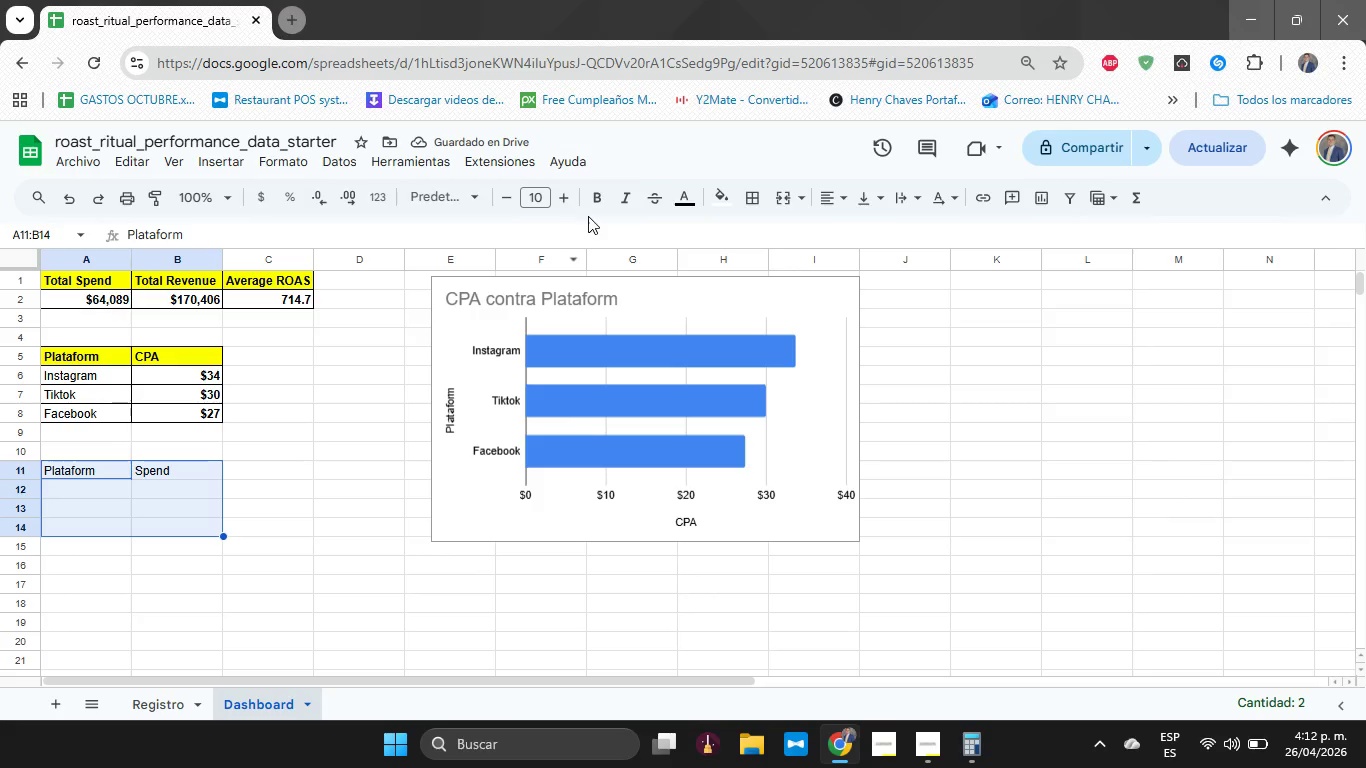 
left_click([743, 198])
 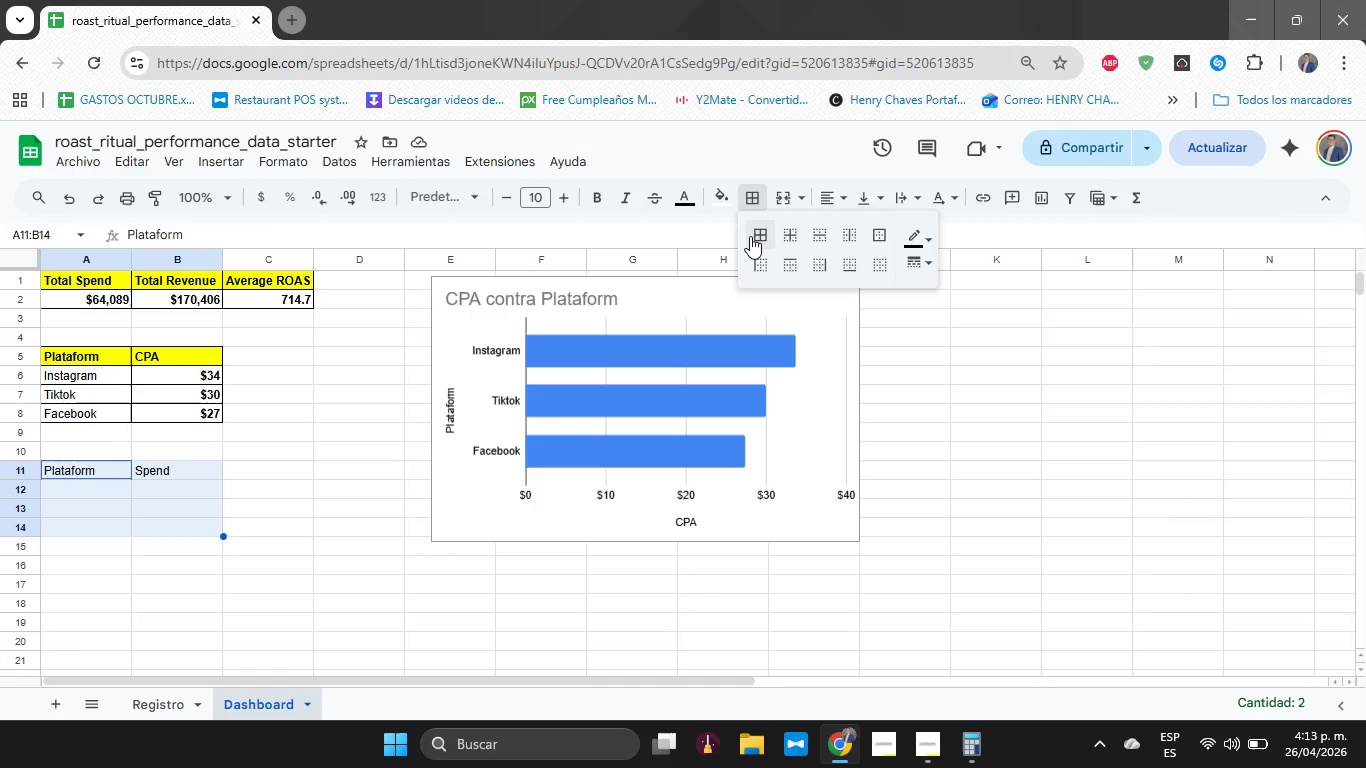 
left_click([750, 236])
 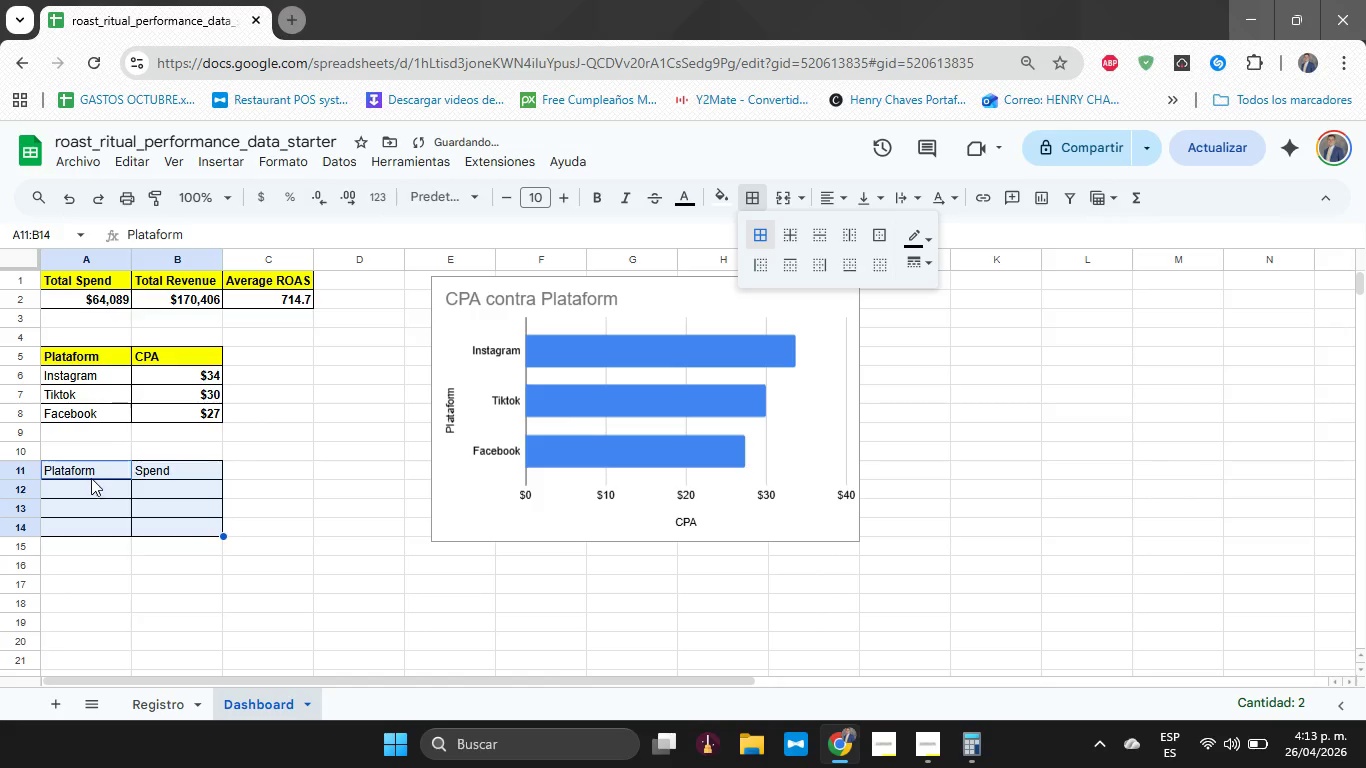 
left_click([95, 473])
 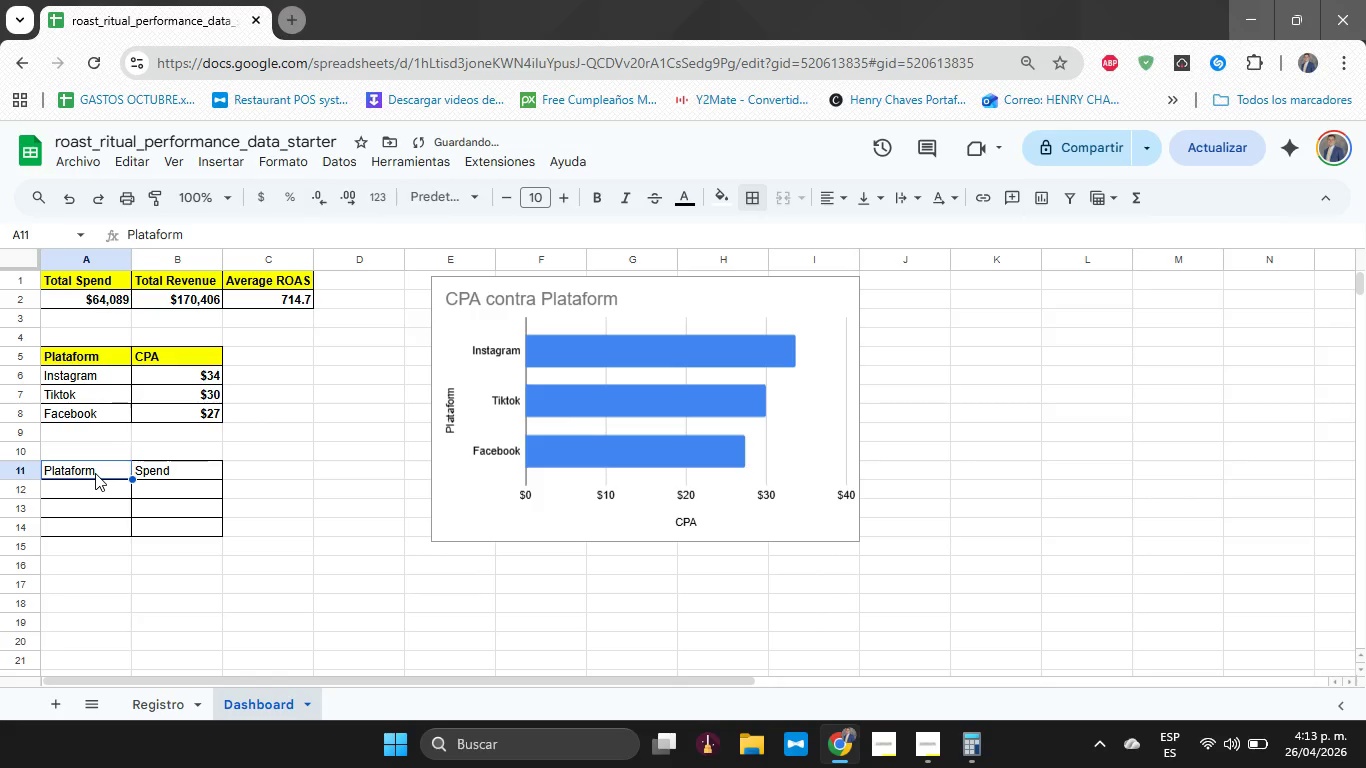 
key(Shift+ArrowRight)
 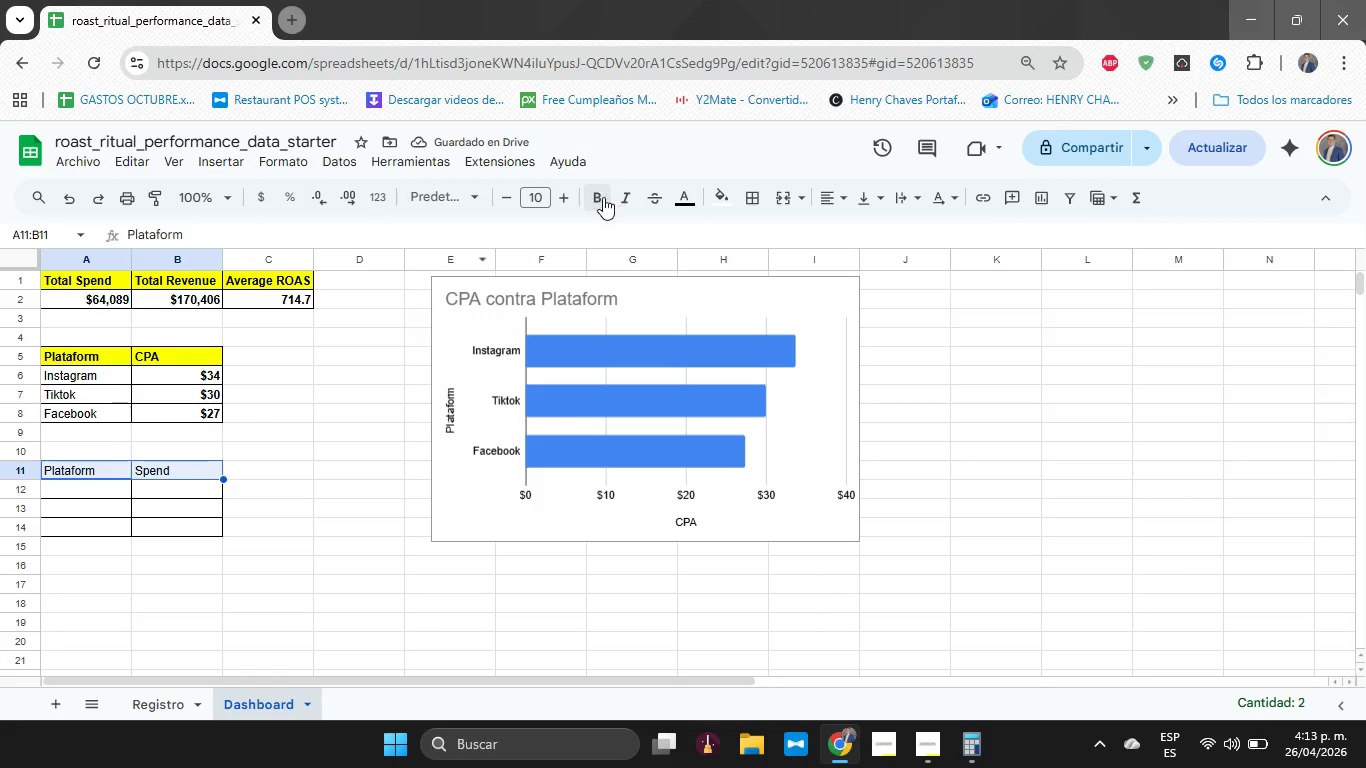 
left_click([602, 199])
 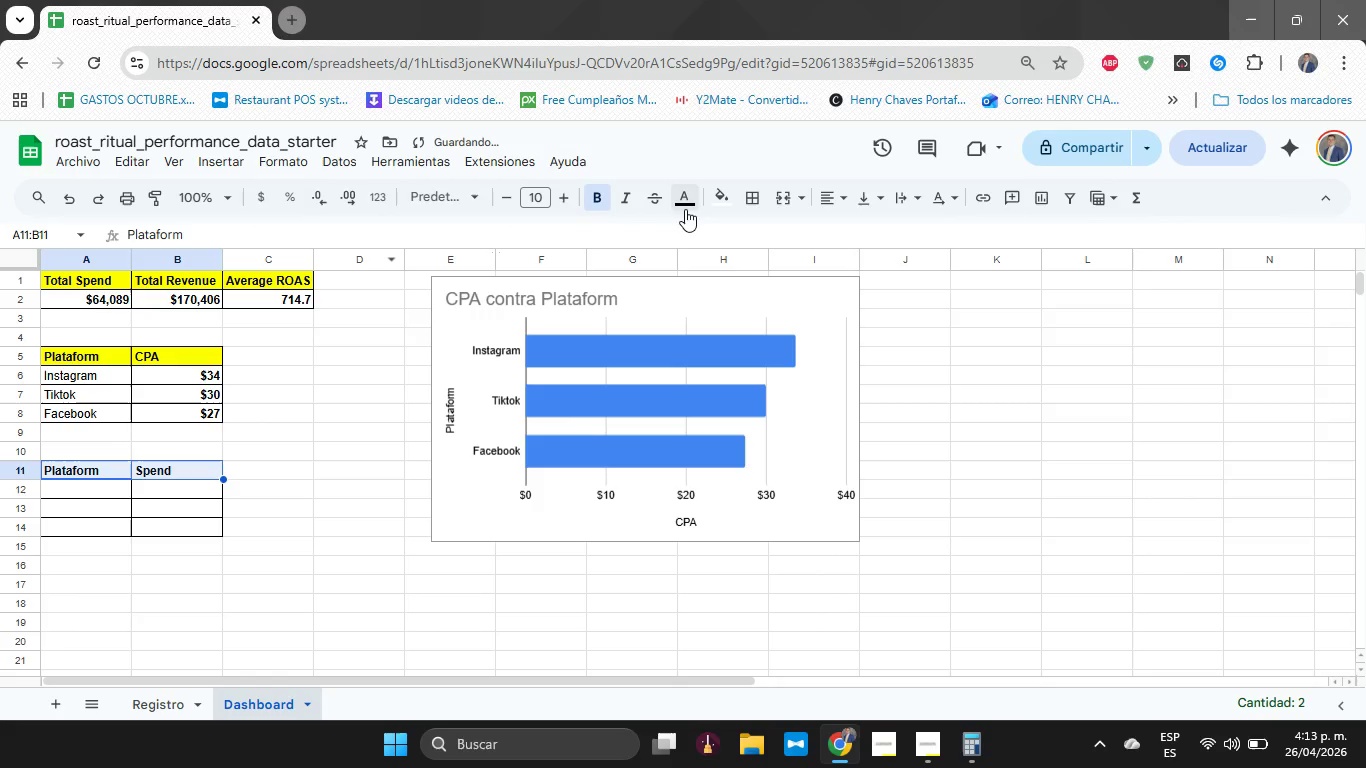 
left_click([729, 190])
 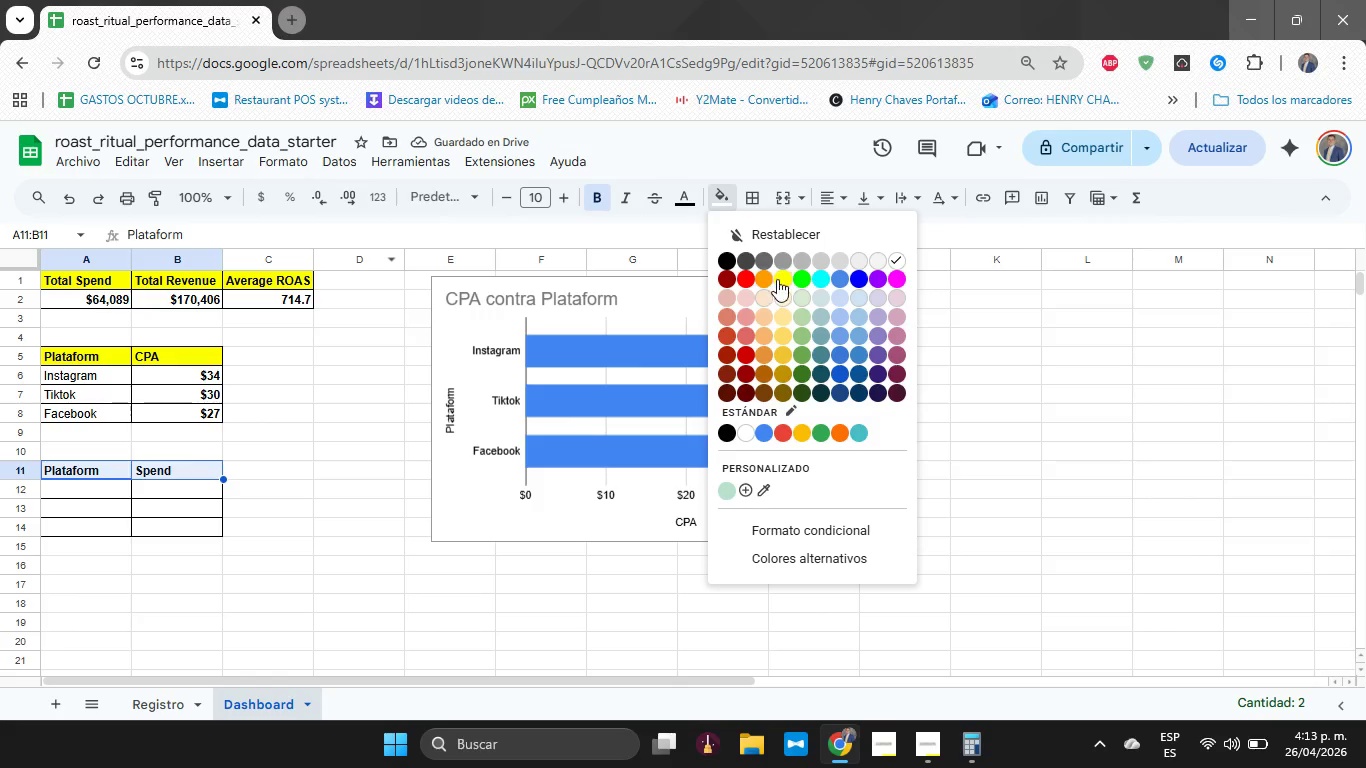 
left_click([778, 279])
 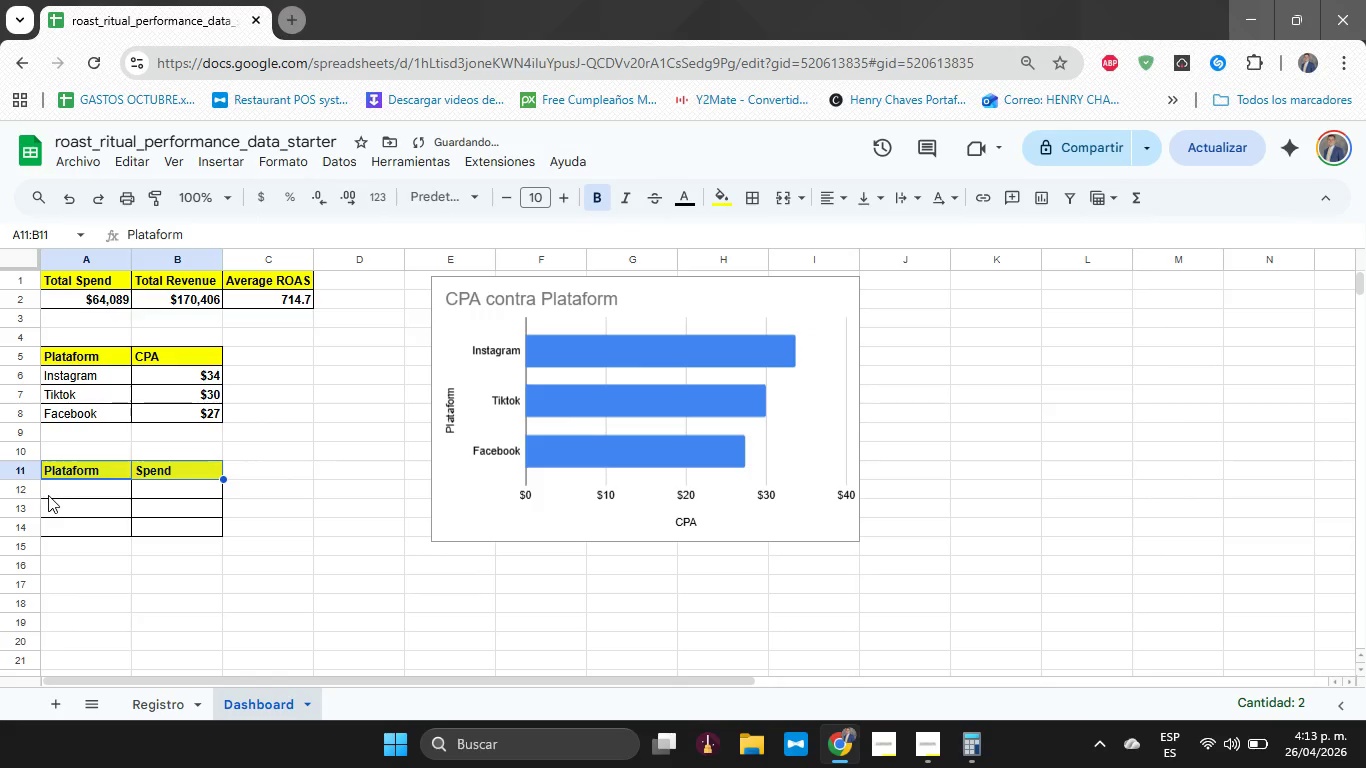 
left_click([49, 494])
 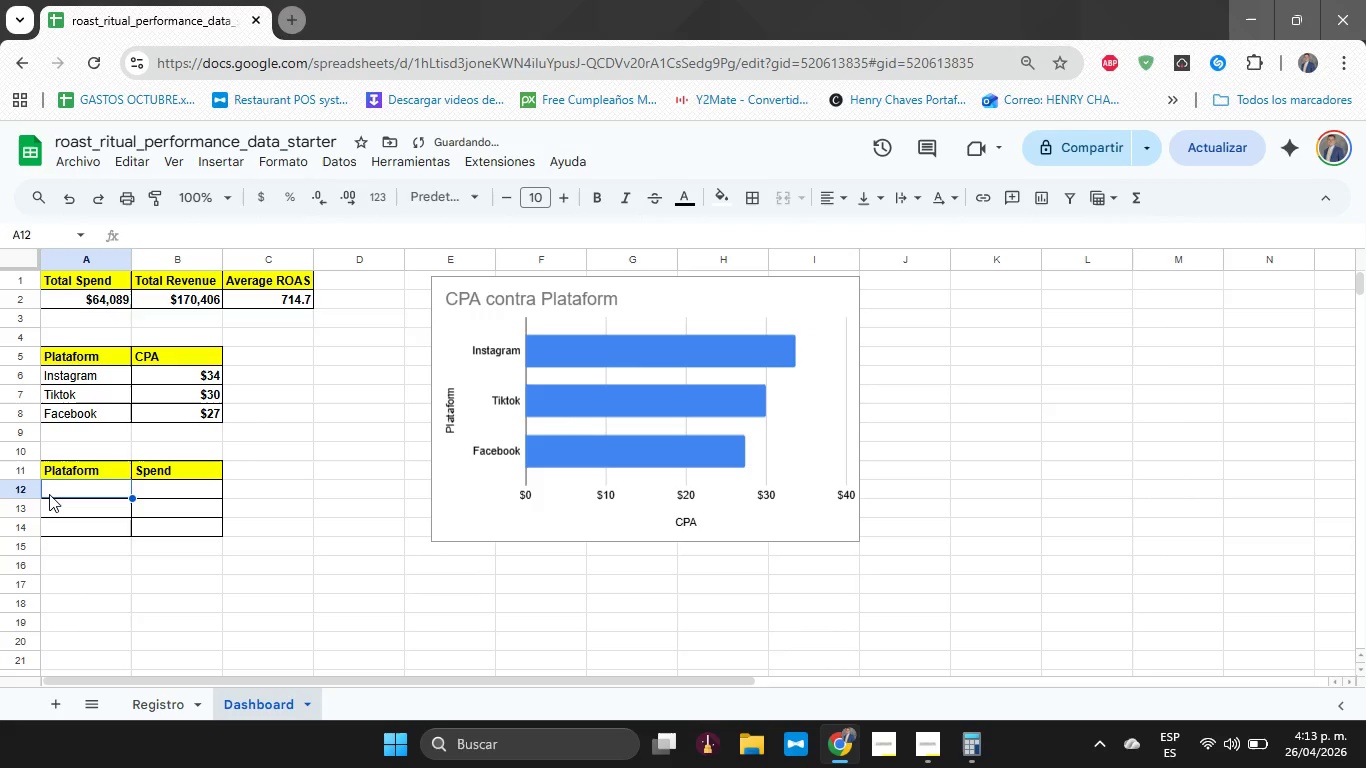 
type(Instagram)
 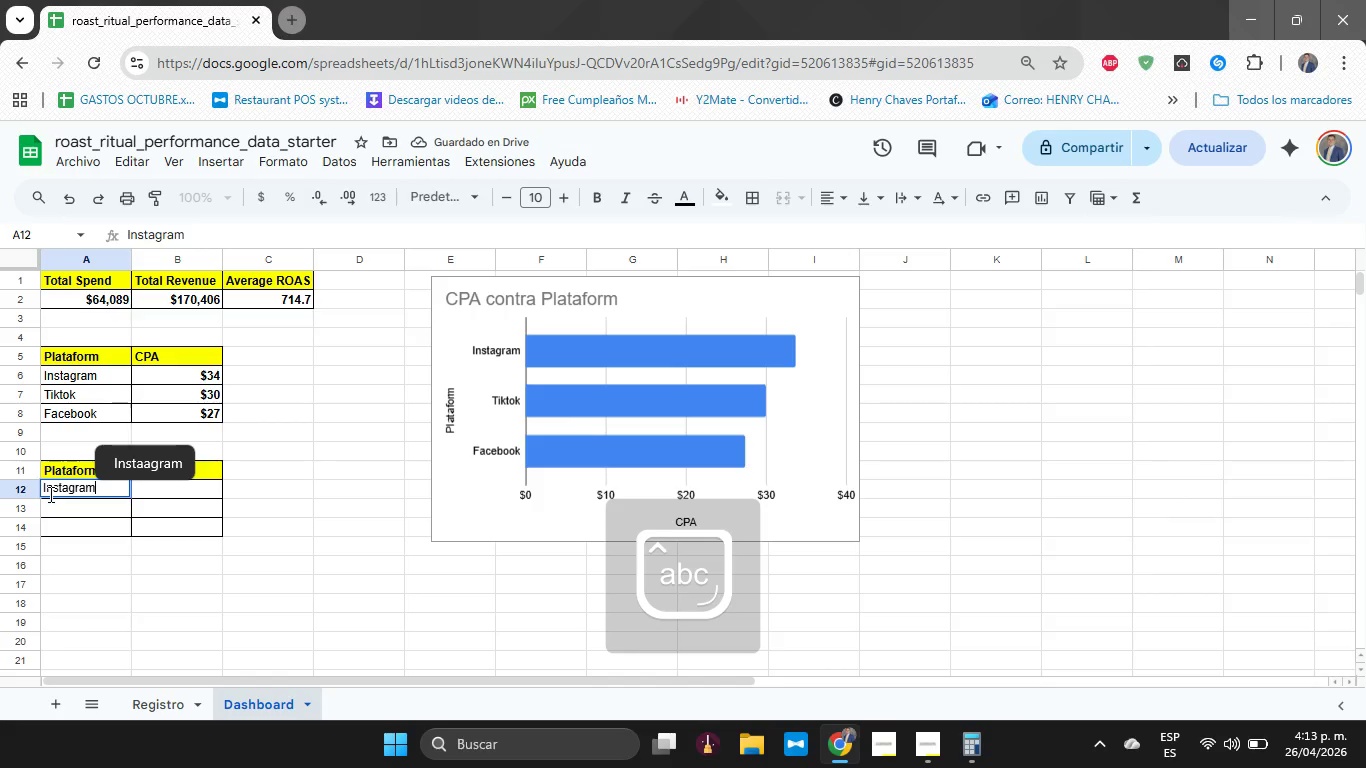 
key(Enter)
 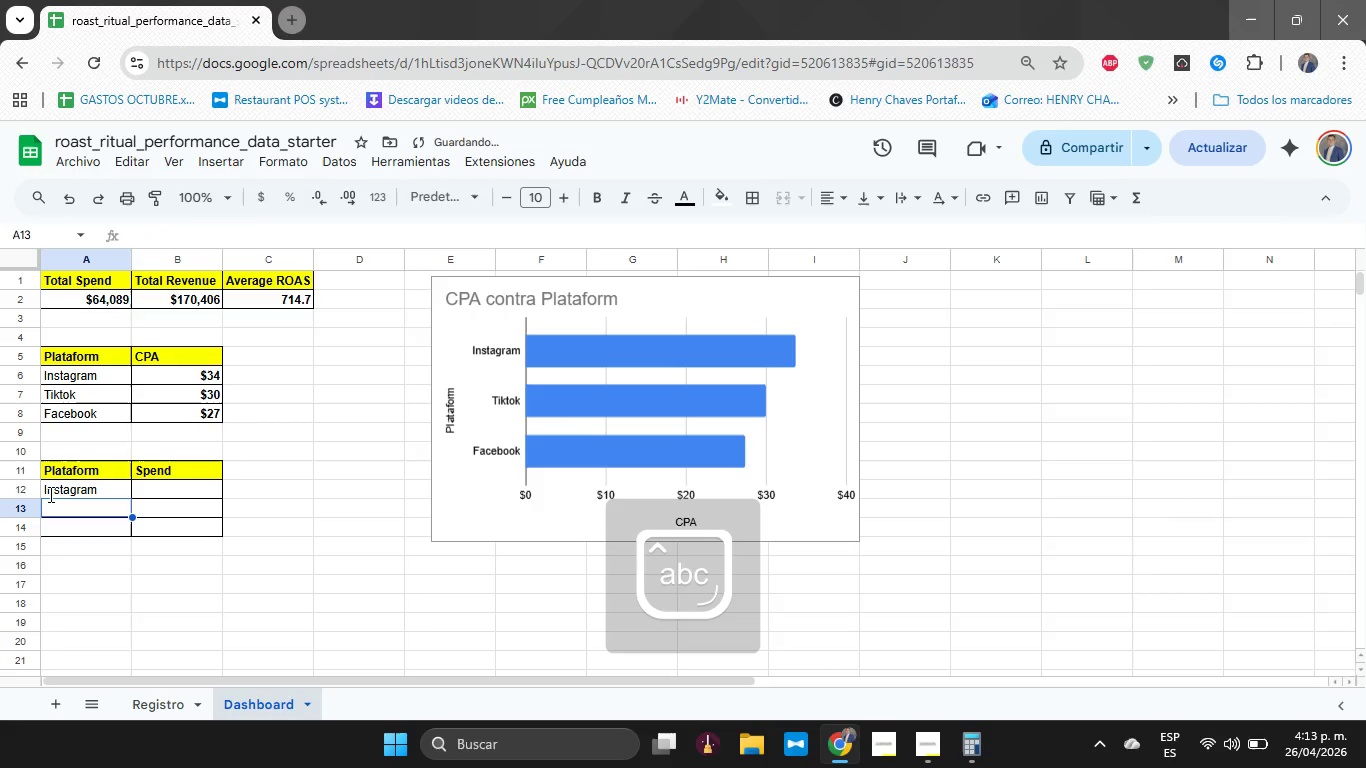 
type(Tiktok)
 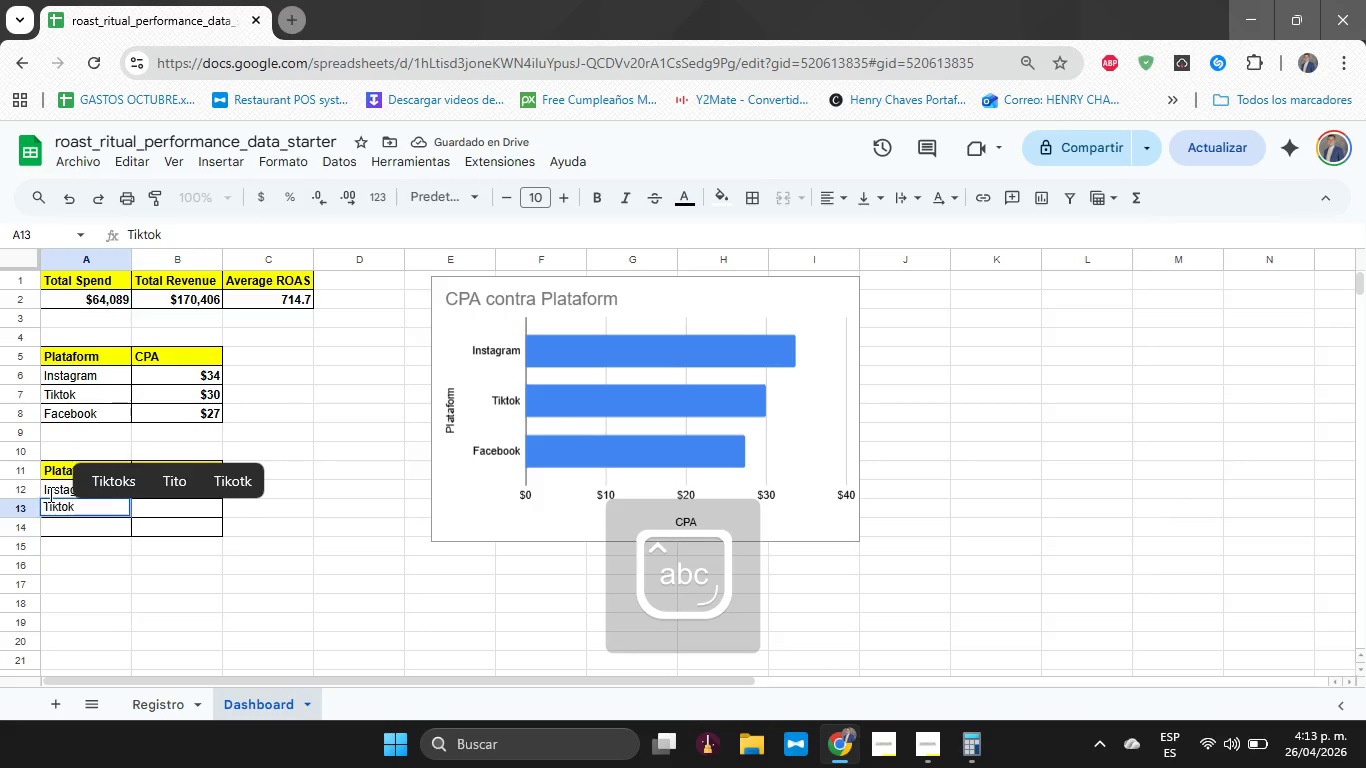 
key(Enter)
 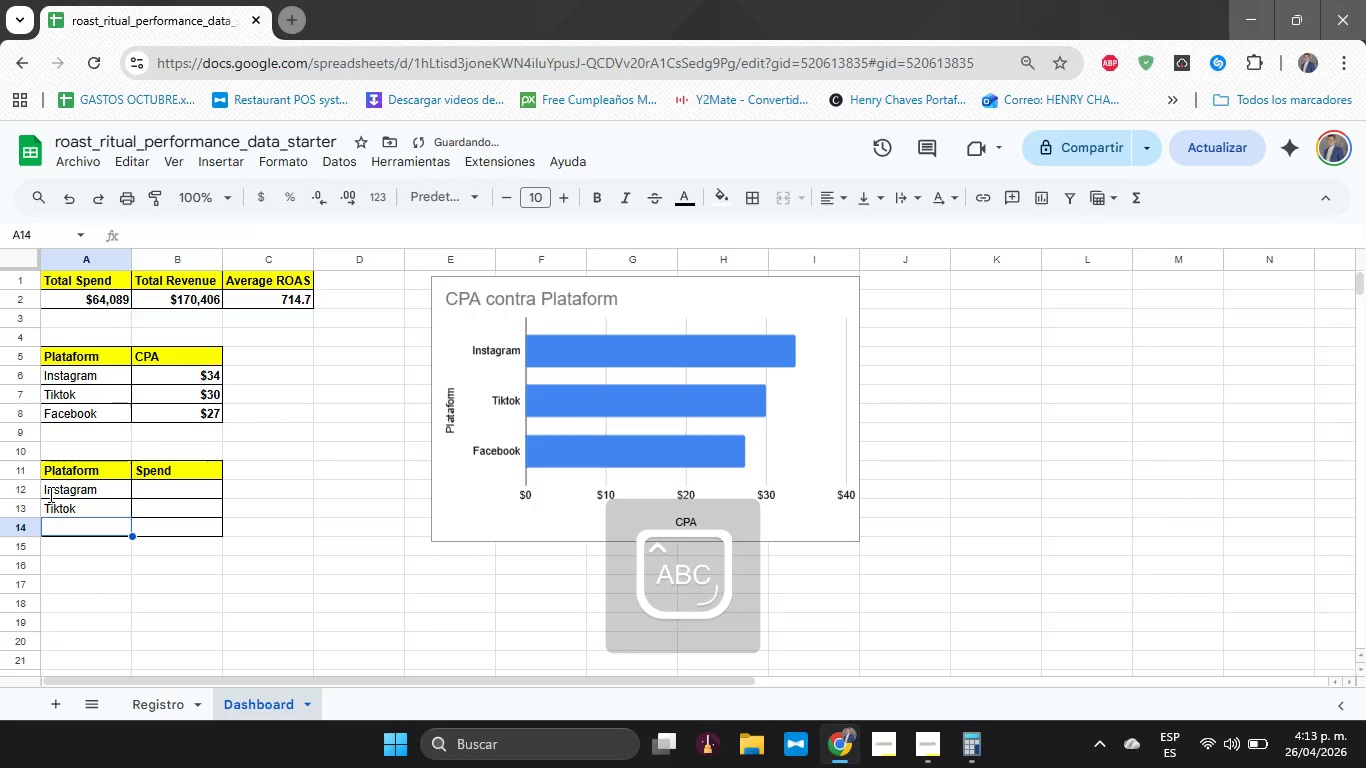 
type(Faceboko)
key(Backspace)
key(Backspace)
type(ok)
 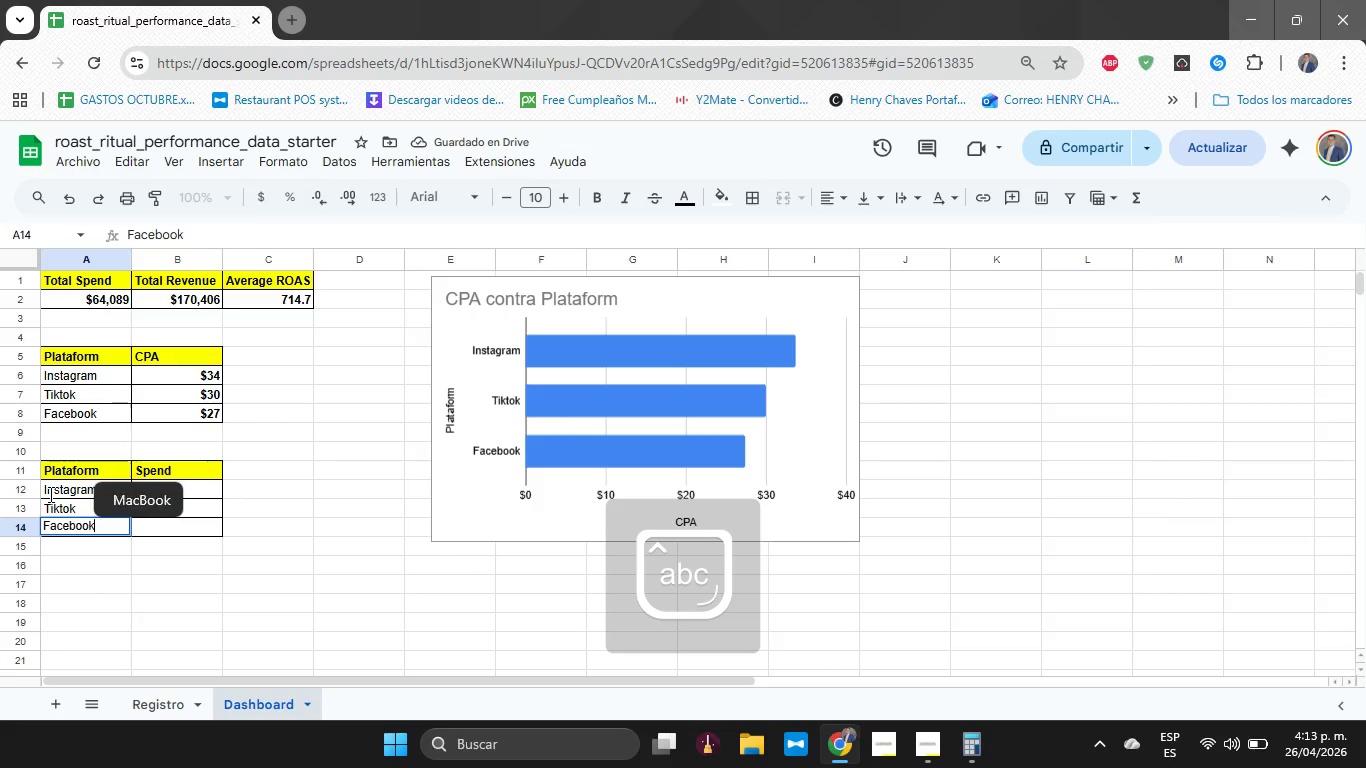 
key(Enter)
 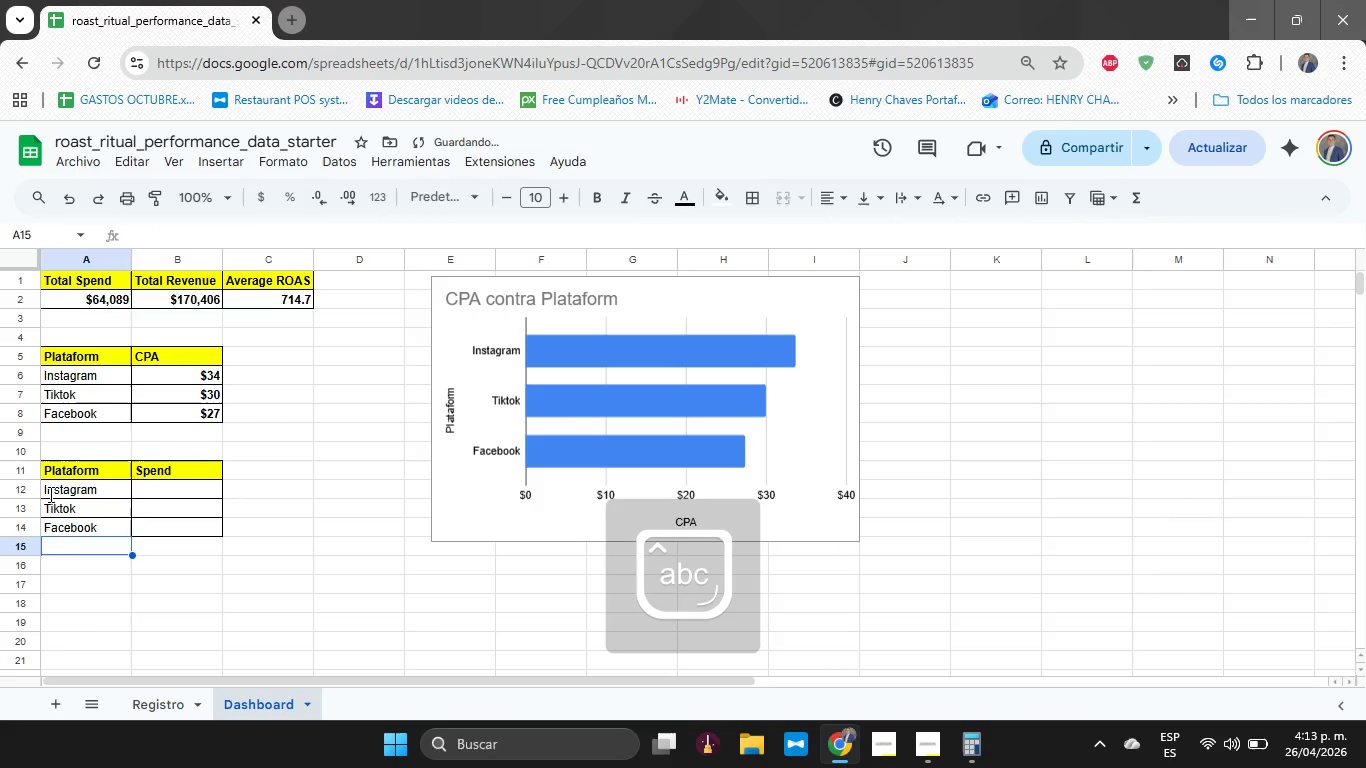 
key(ArrowRight)
 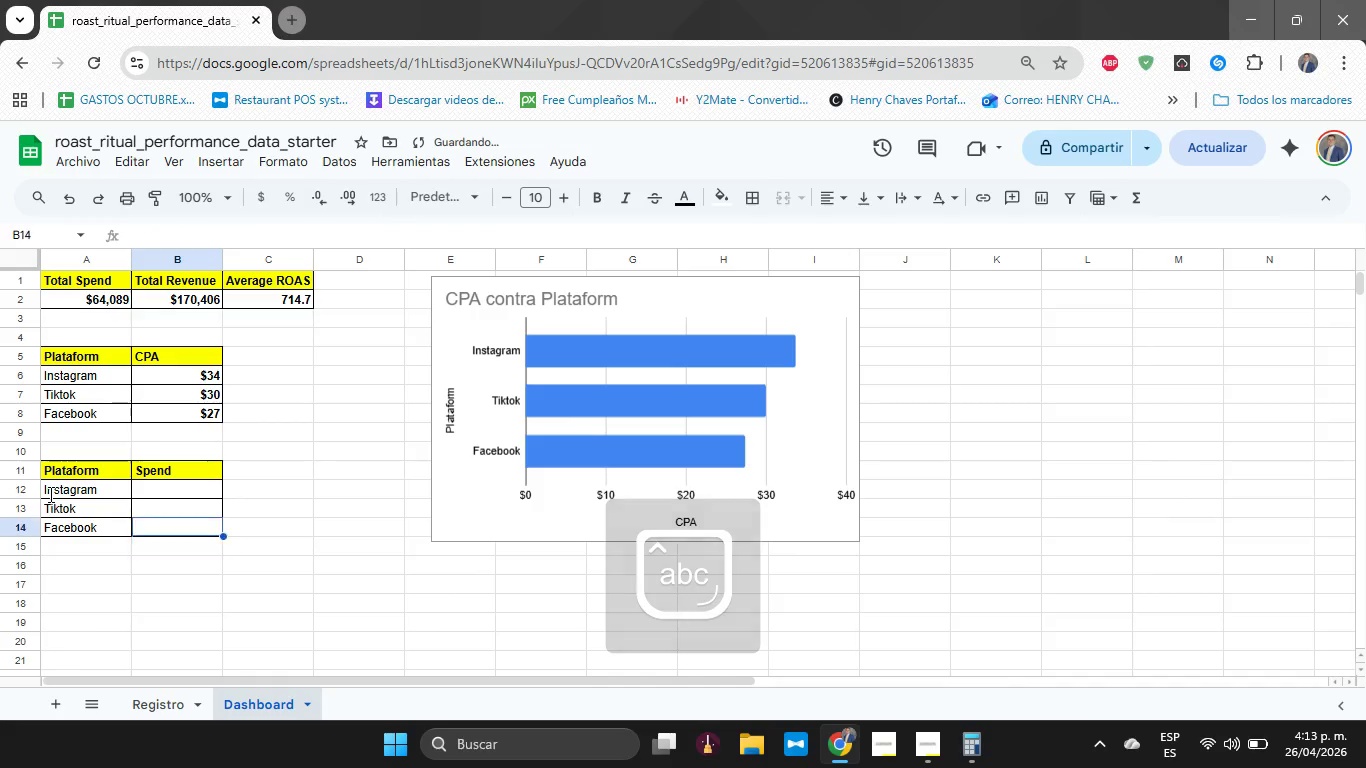 
key(ArrowUp)
 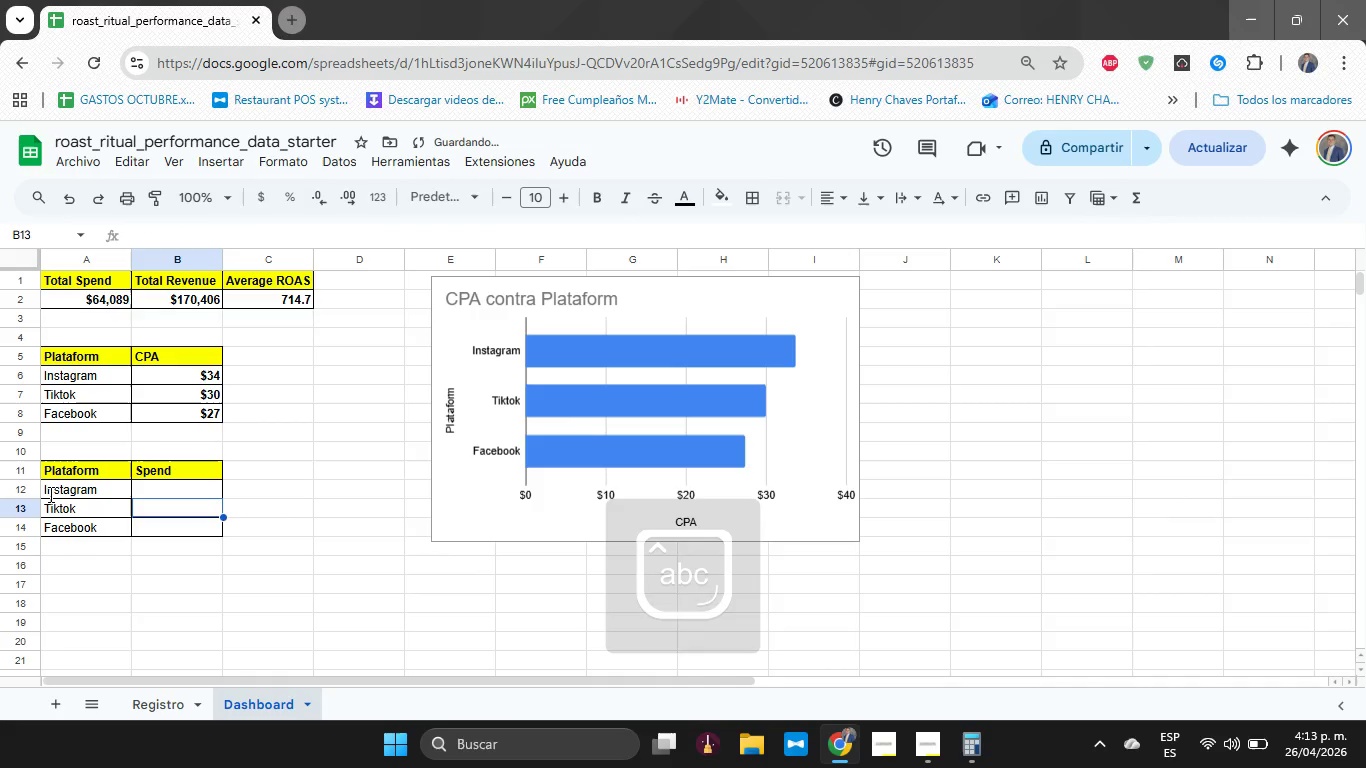 
key(ArrowUp)
 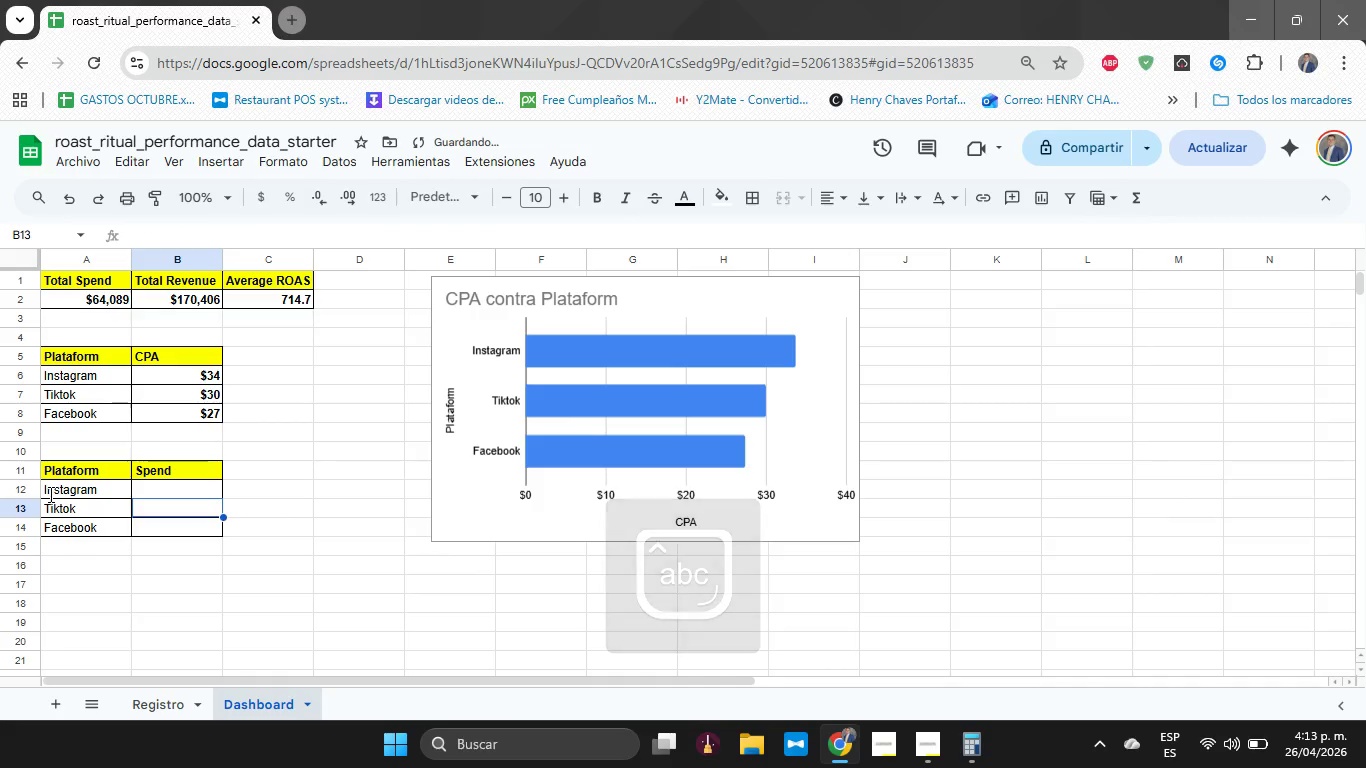 
key(ArrowUp)
 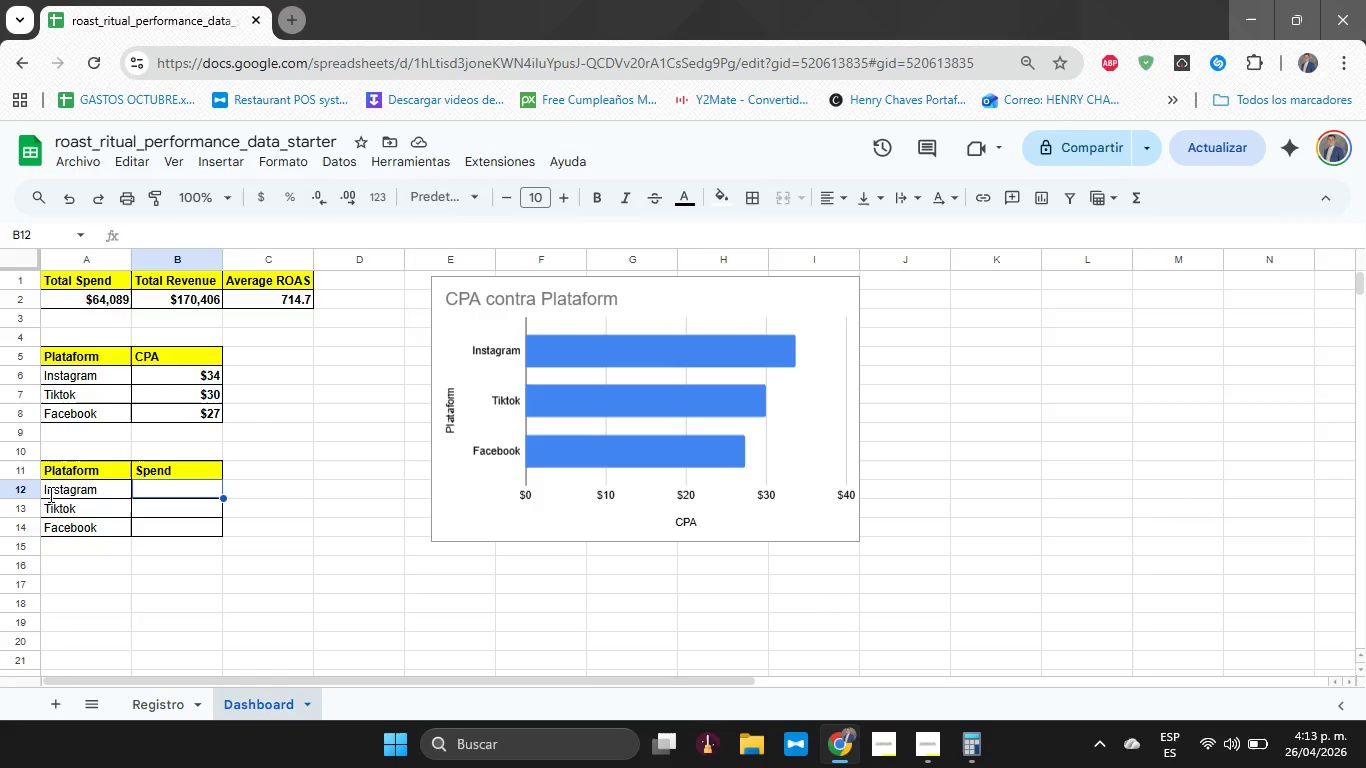 
wait(43.19)
 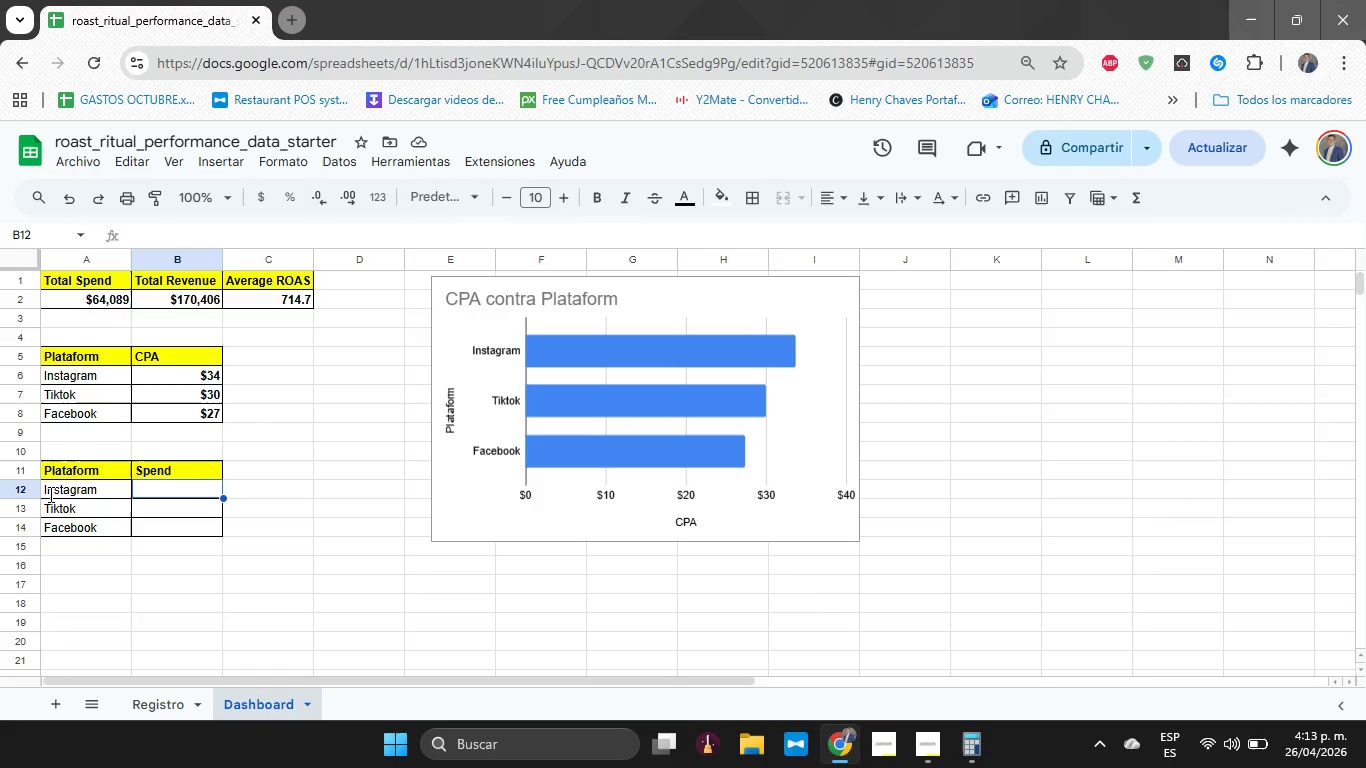 
key(Shift+ShiftRight)
 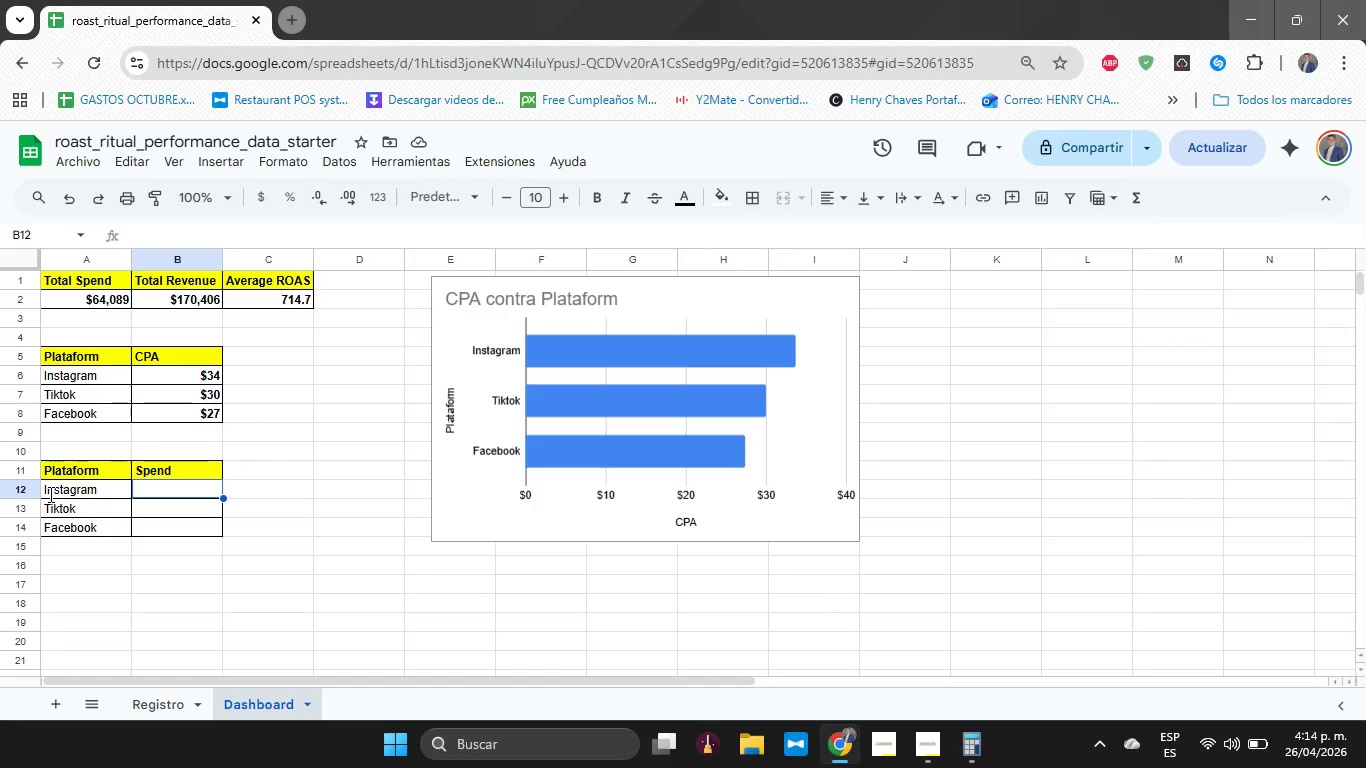 
key(ArrowUp)
 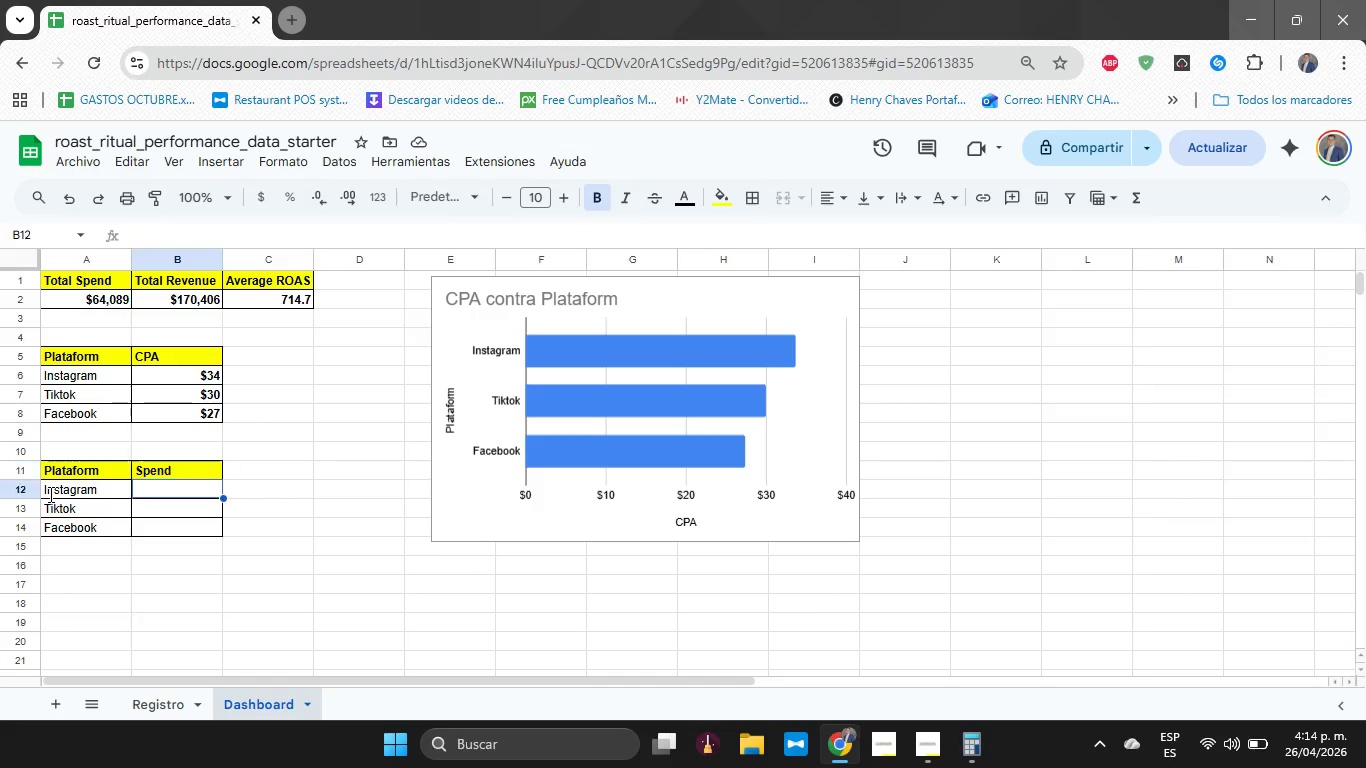 
key(ArrowDown)
 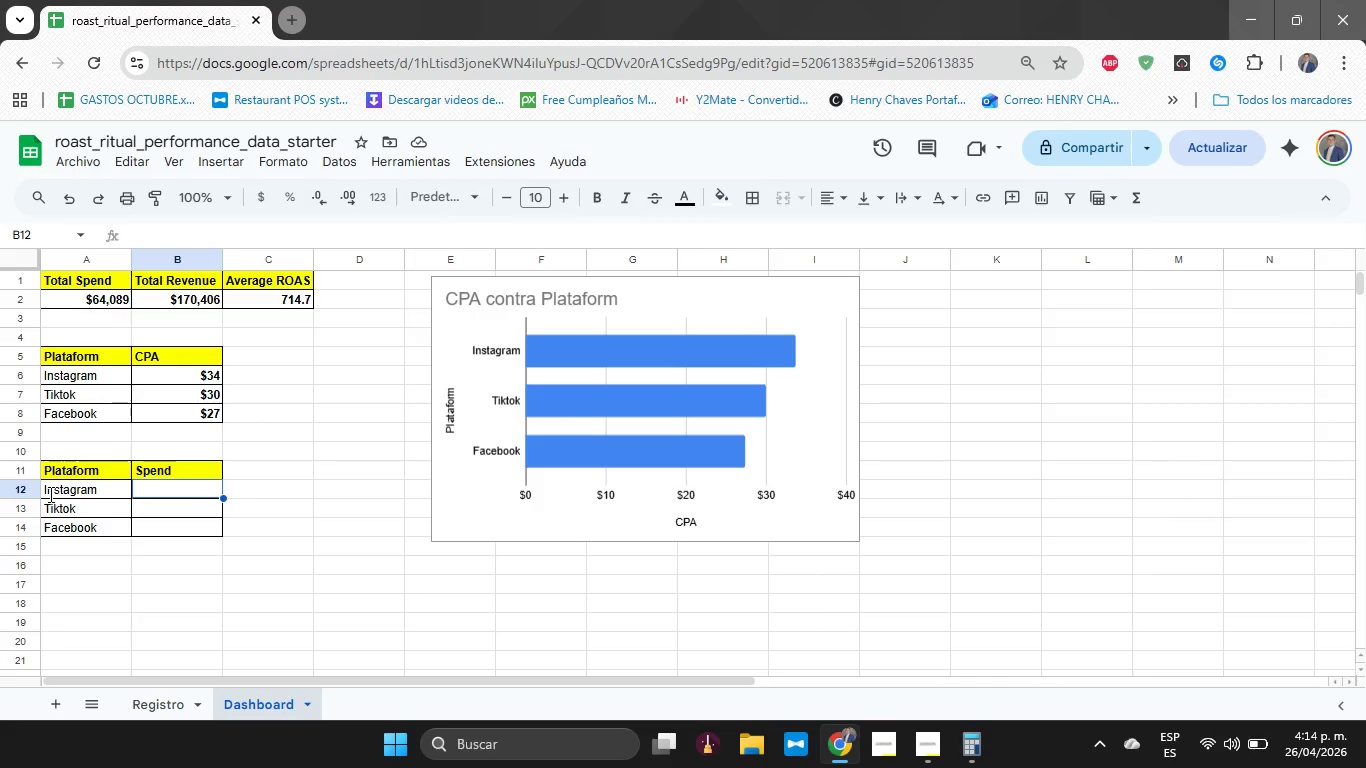 
key(Shift+ShiftRight)
 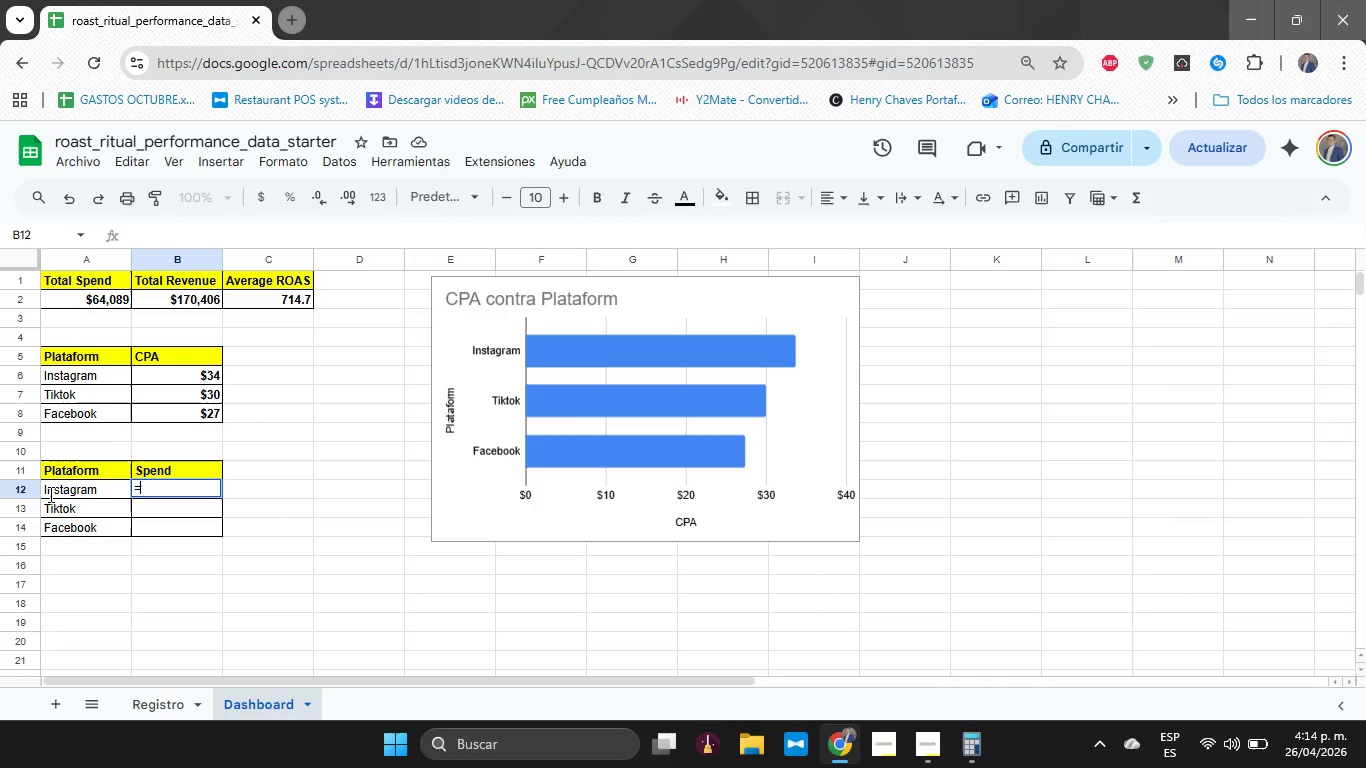 
key(Shift+0)
 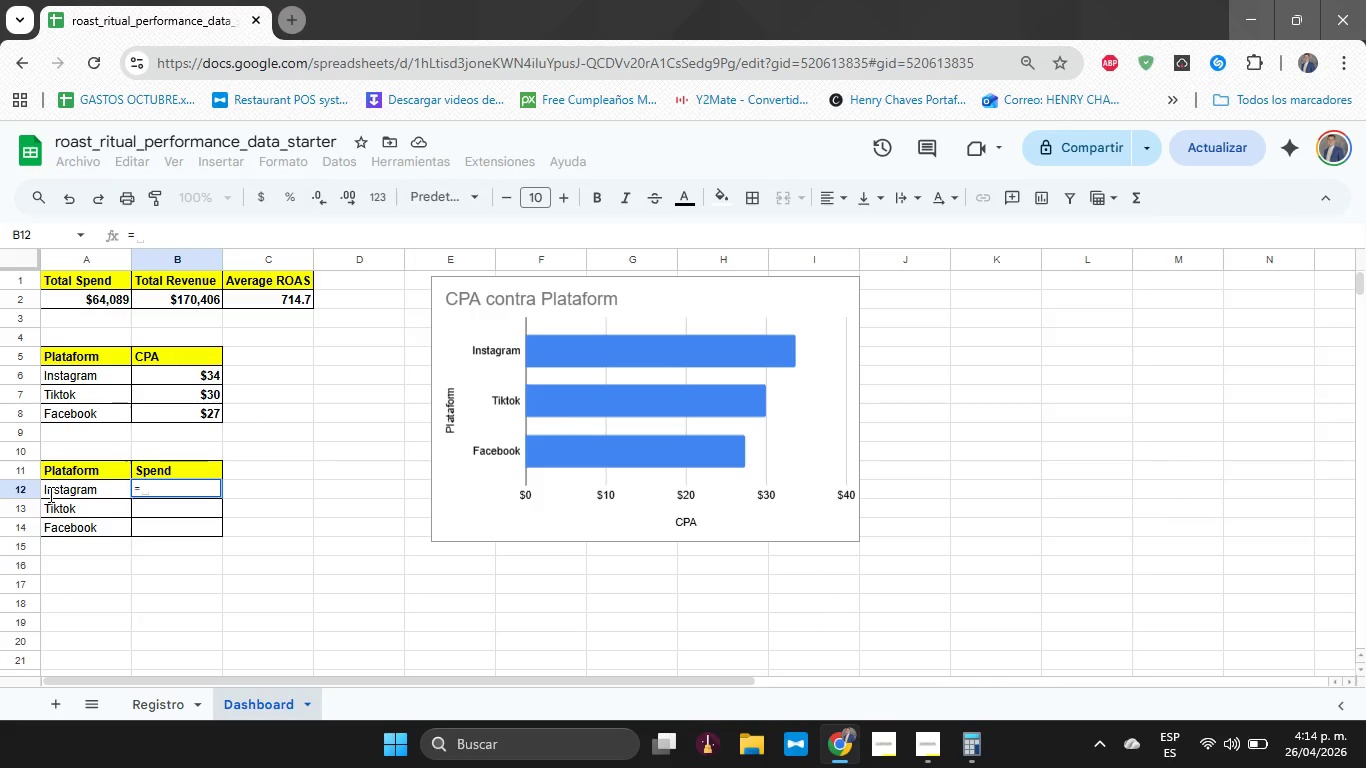 
type(SUMAR.SI)
 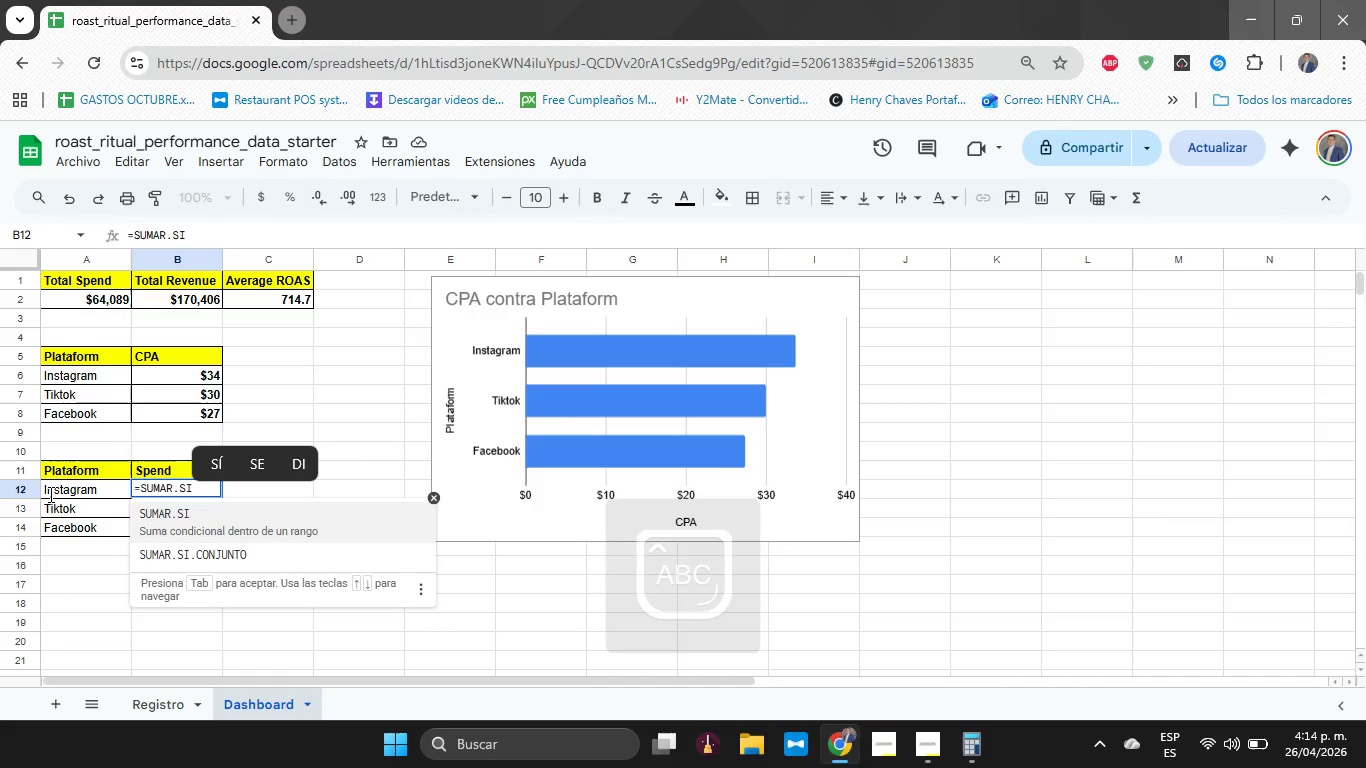 
type(*Registo)
 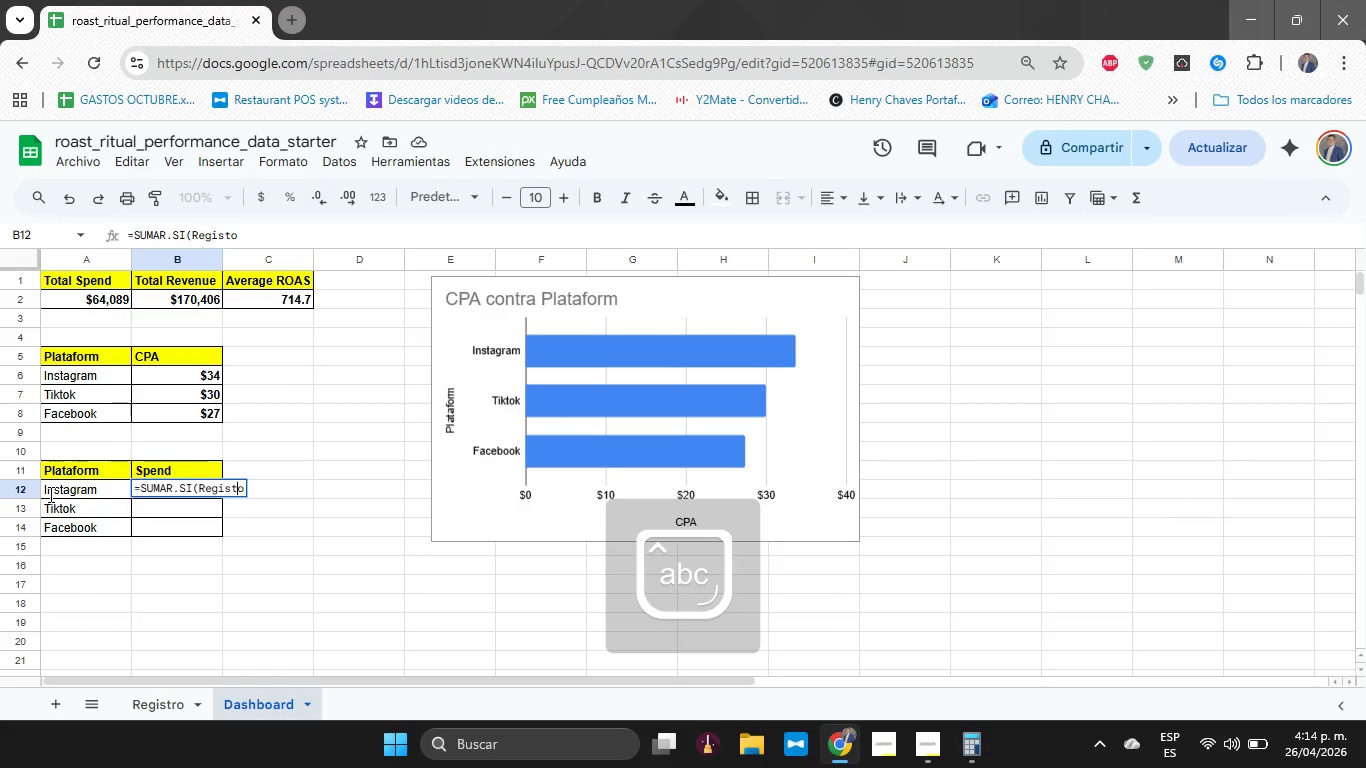 
hold_key(key=ArrowLeft, duration=0.67)
 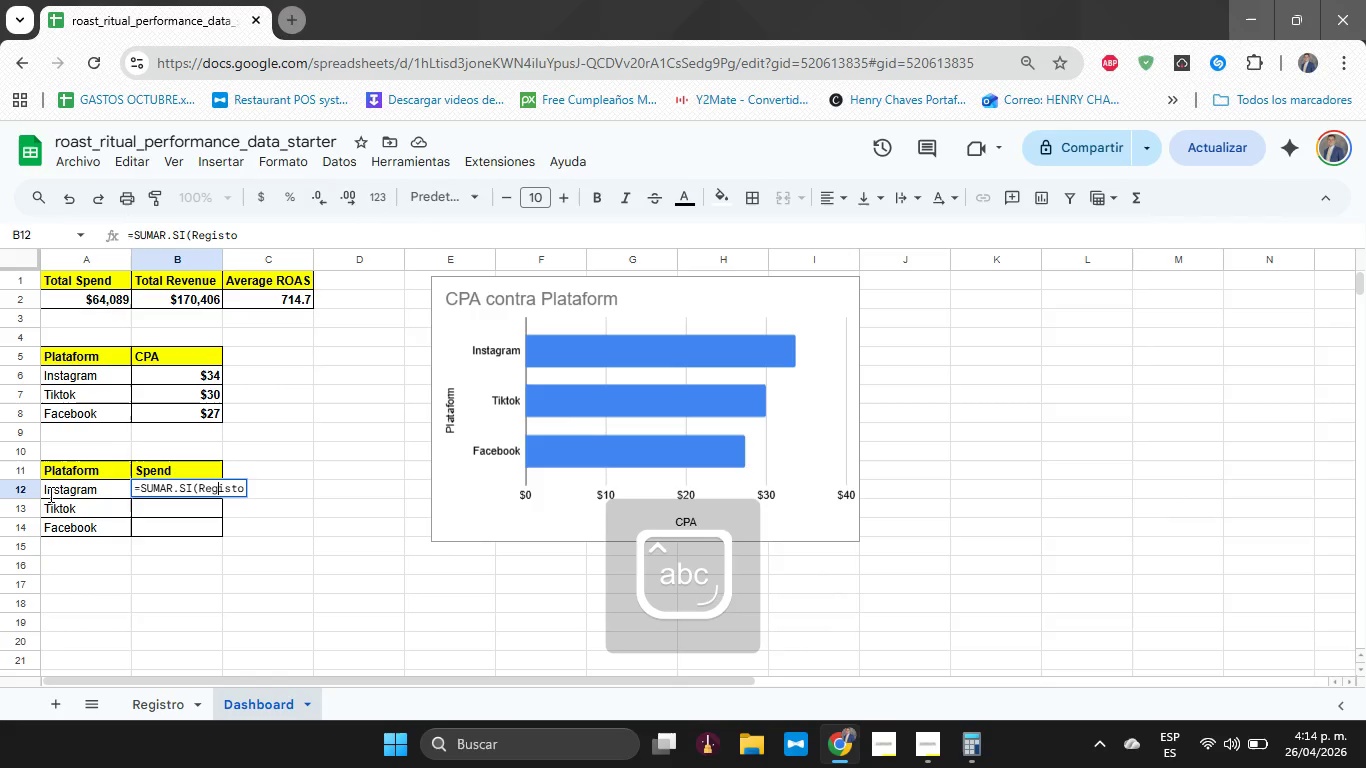 
key(ArrowLeft)
 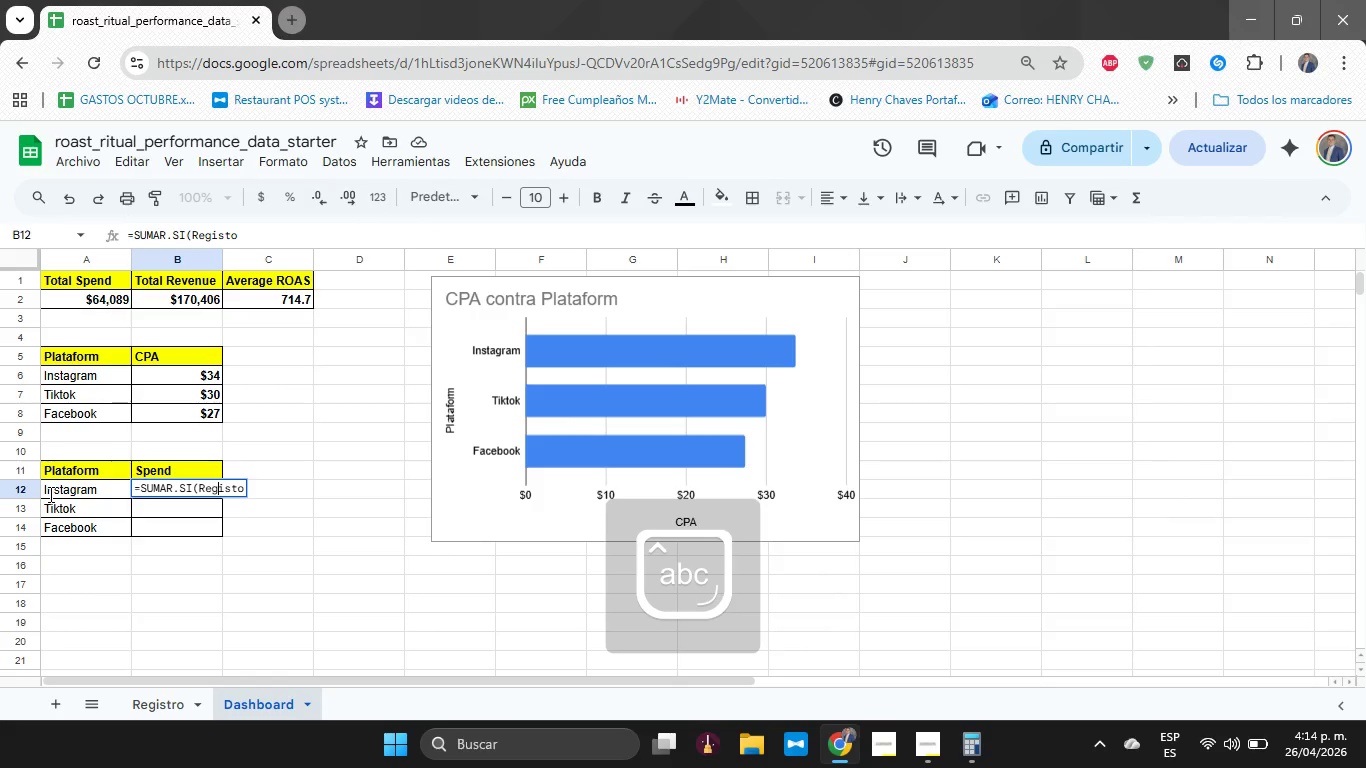 
key(ArrowLeft)
 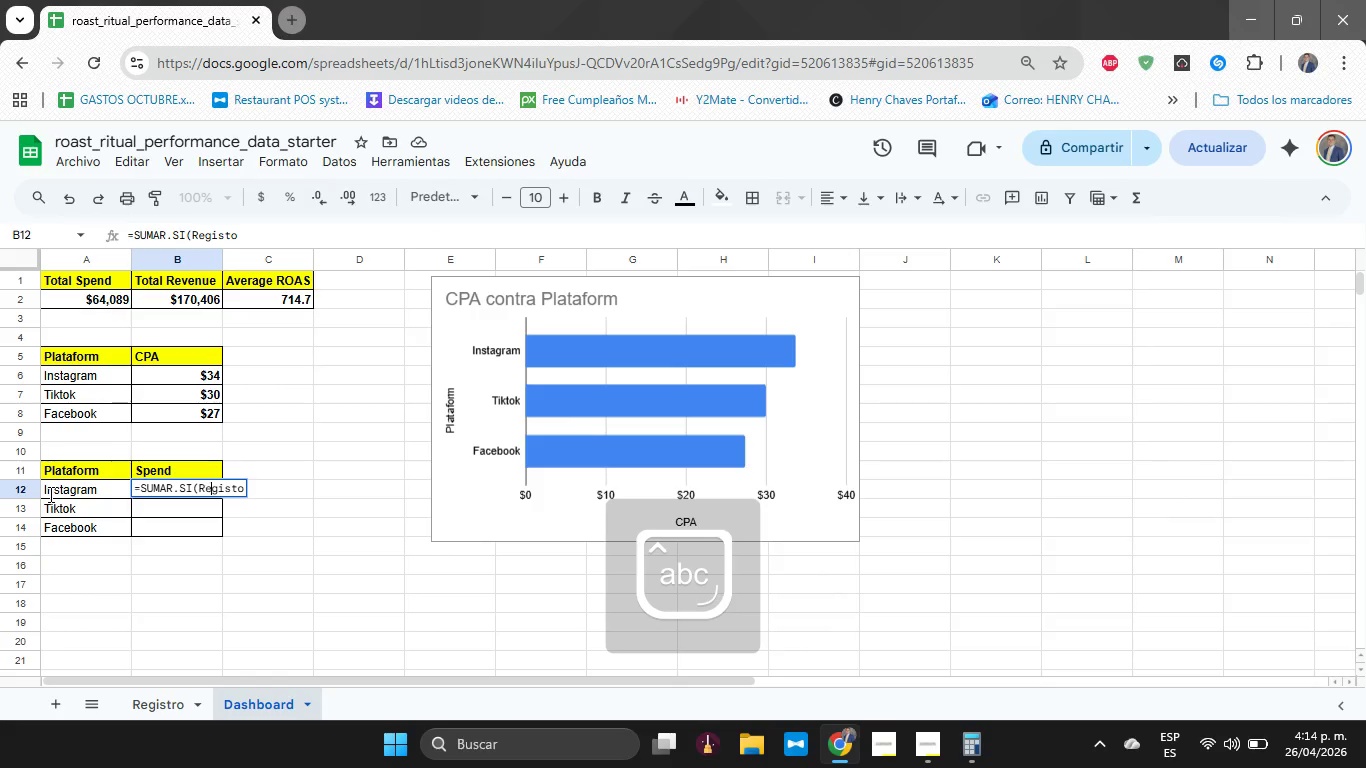 
key(ArrowLeft)
 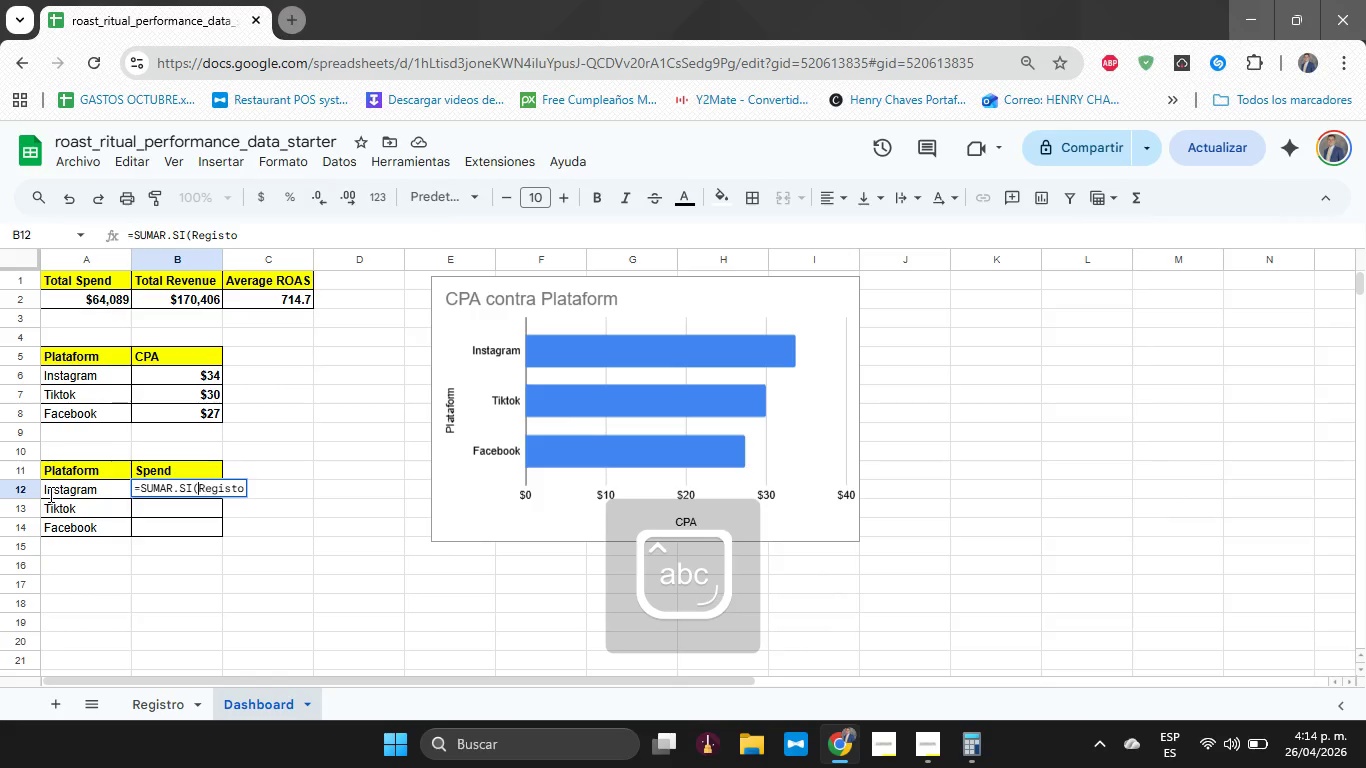 
key(ArrowLeft)
 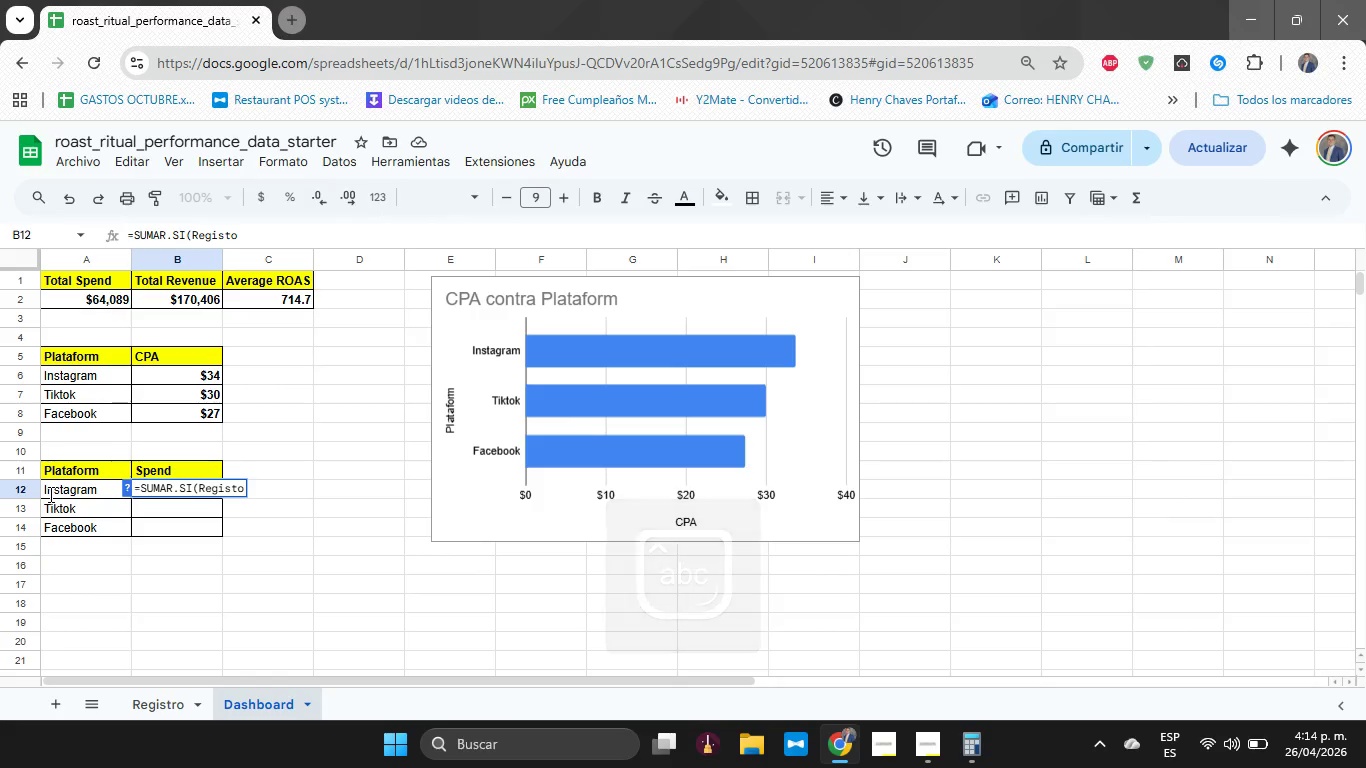 
key(BracketLeft)
 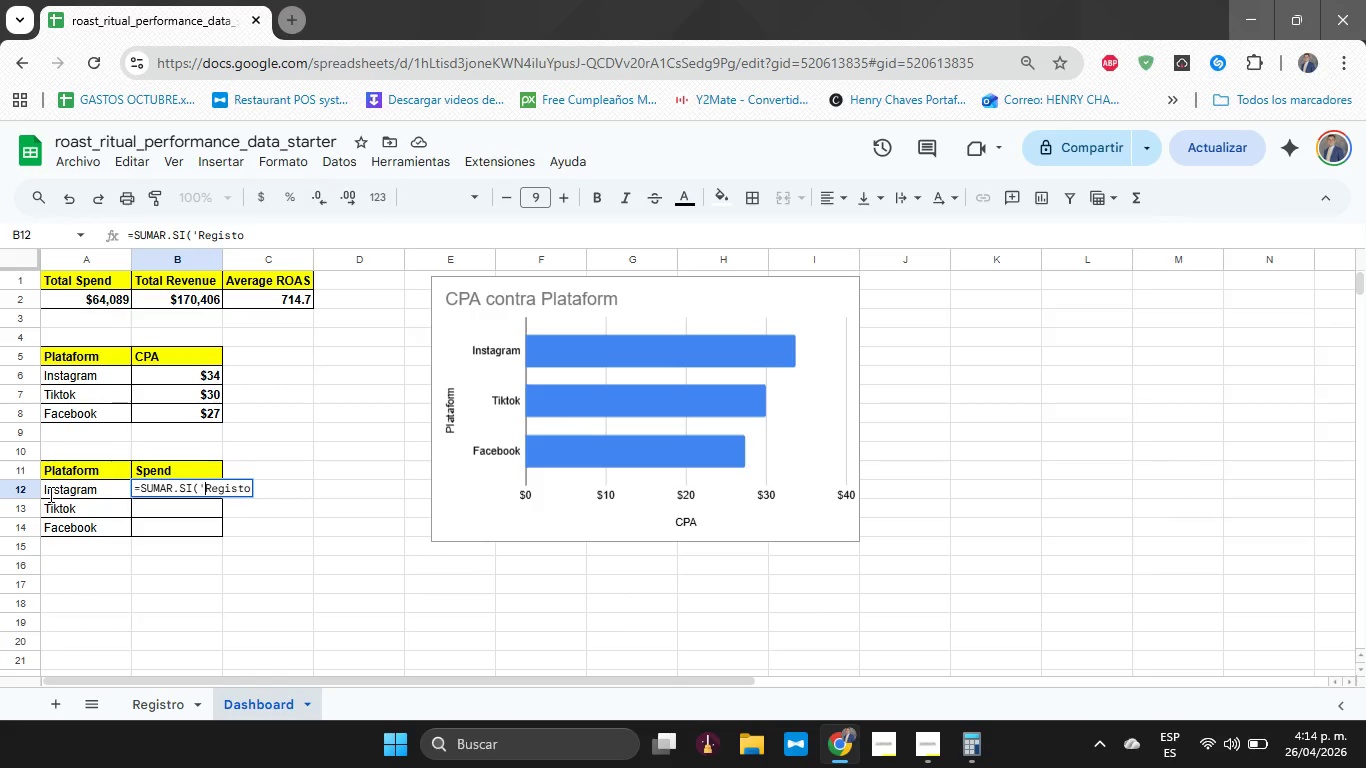 
hold_key(key=ArrowRight, duration=1.0)
 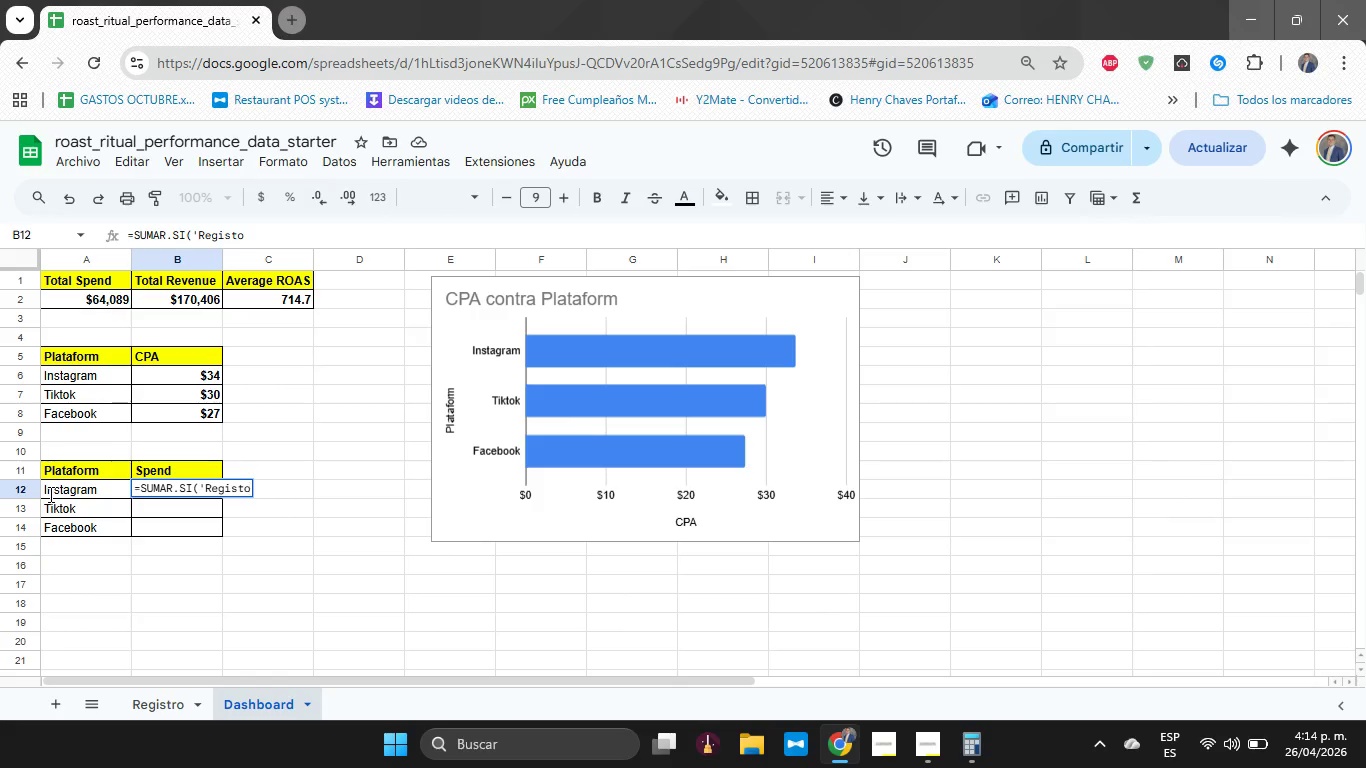 
hold_key(key=ArrowRight, duration=26.92)
 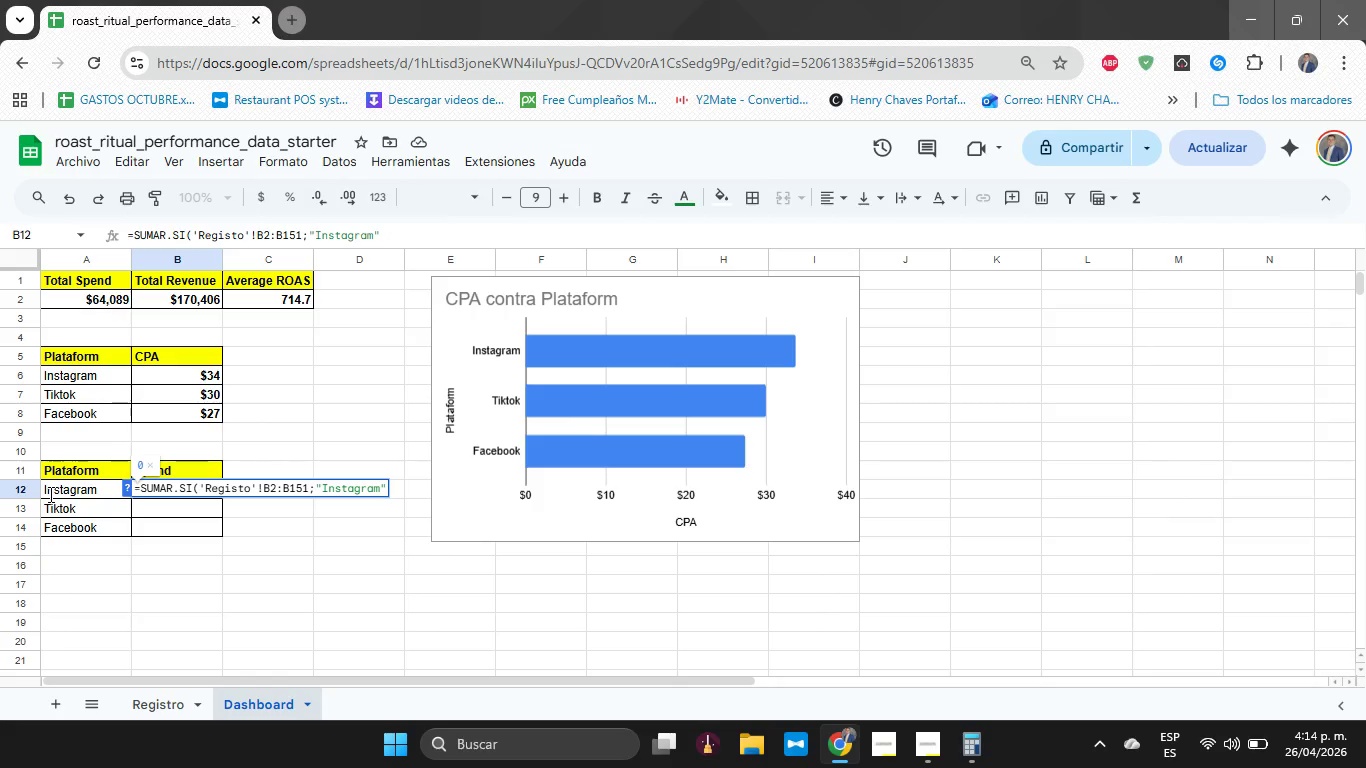 
key(BracketLeft)
 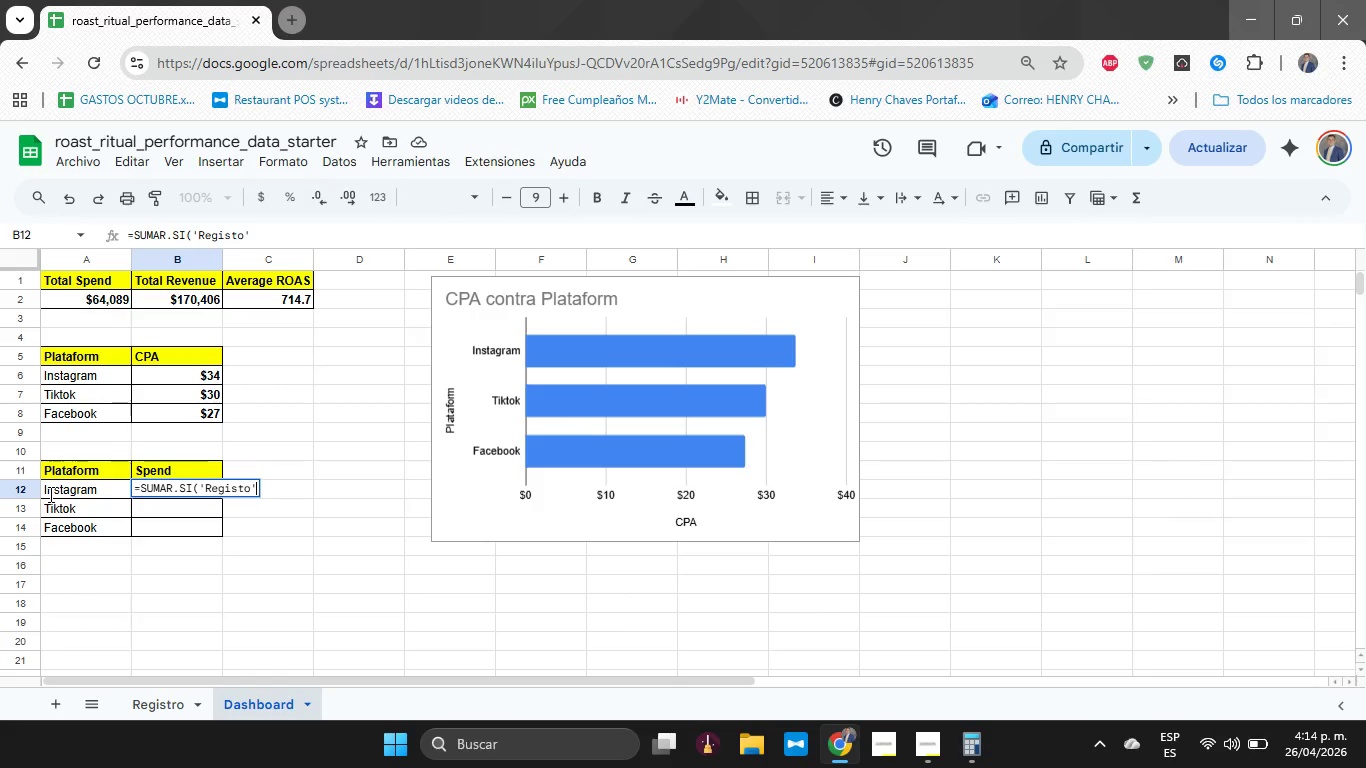 
key(Shift+1)
 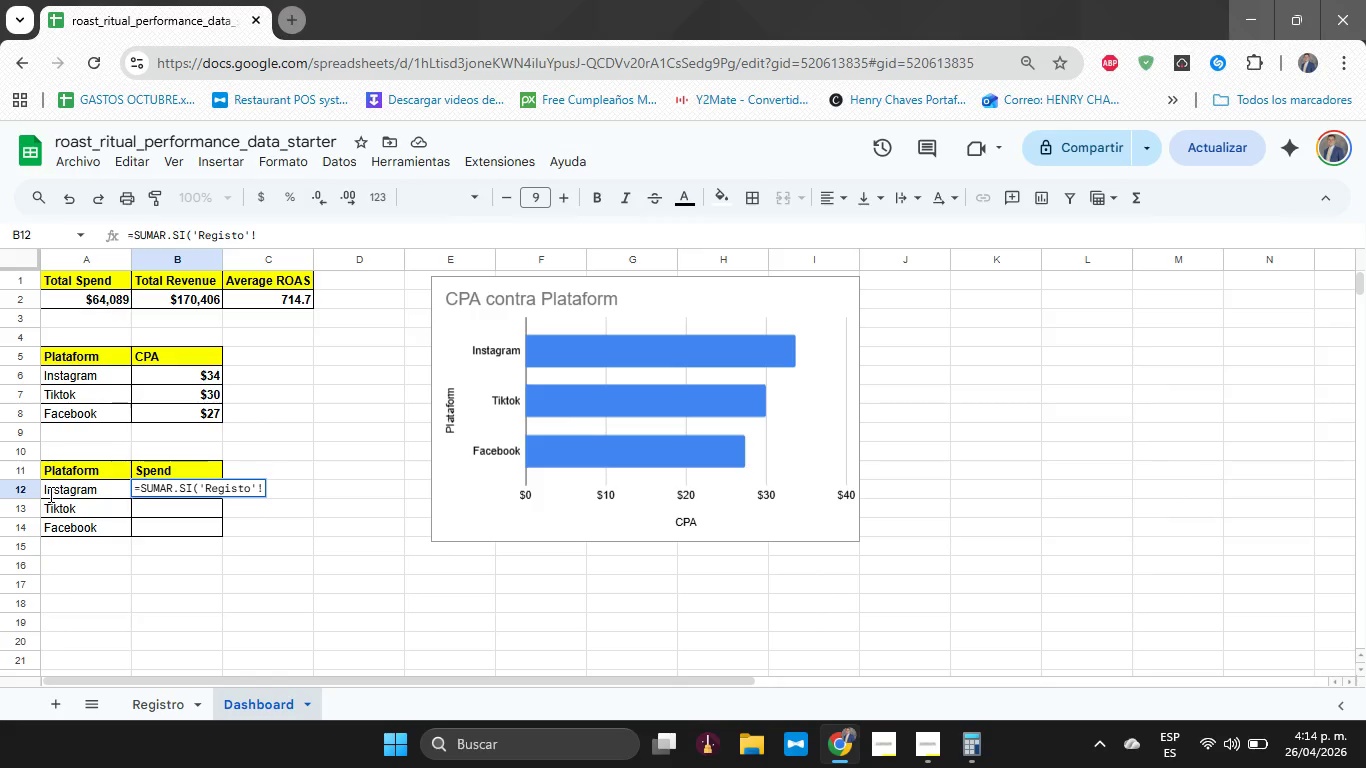 
type(B2>B151)
 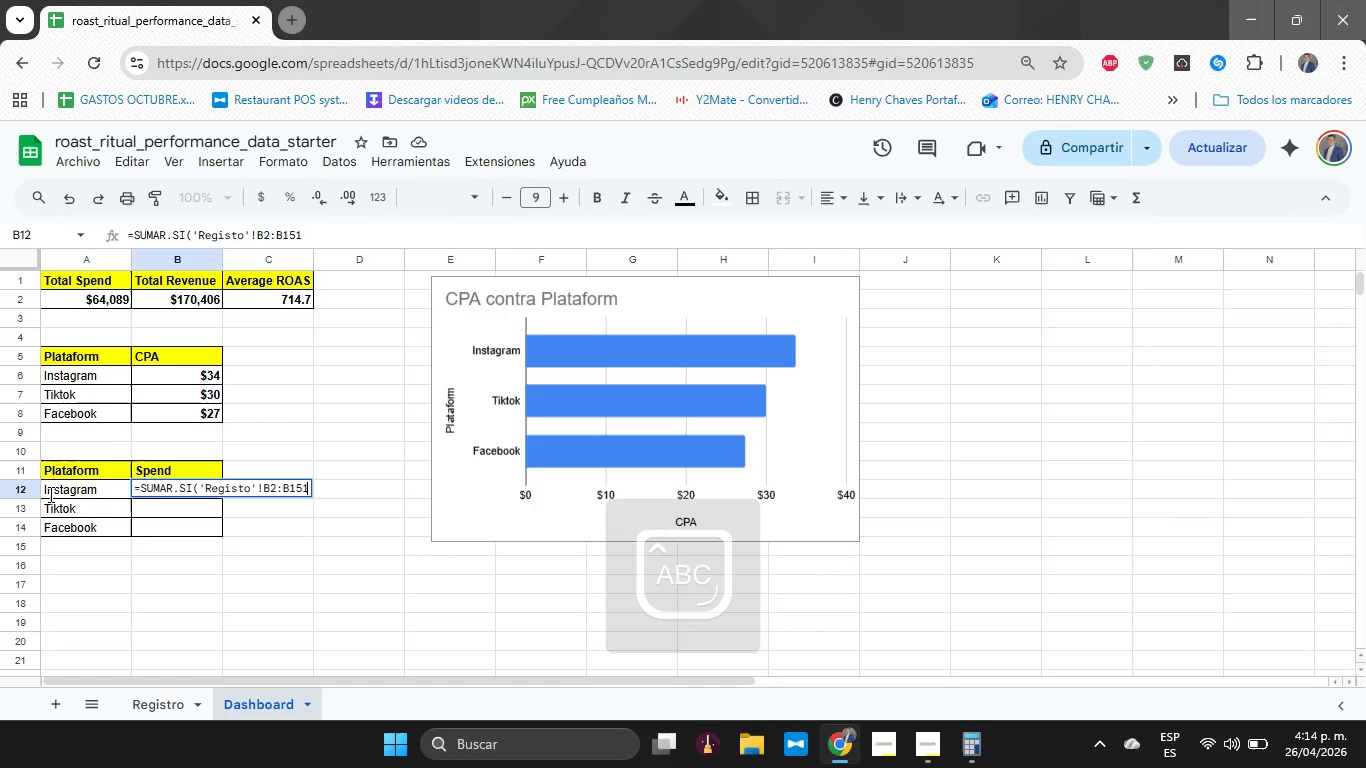 
type(<Instagram@)
 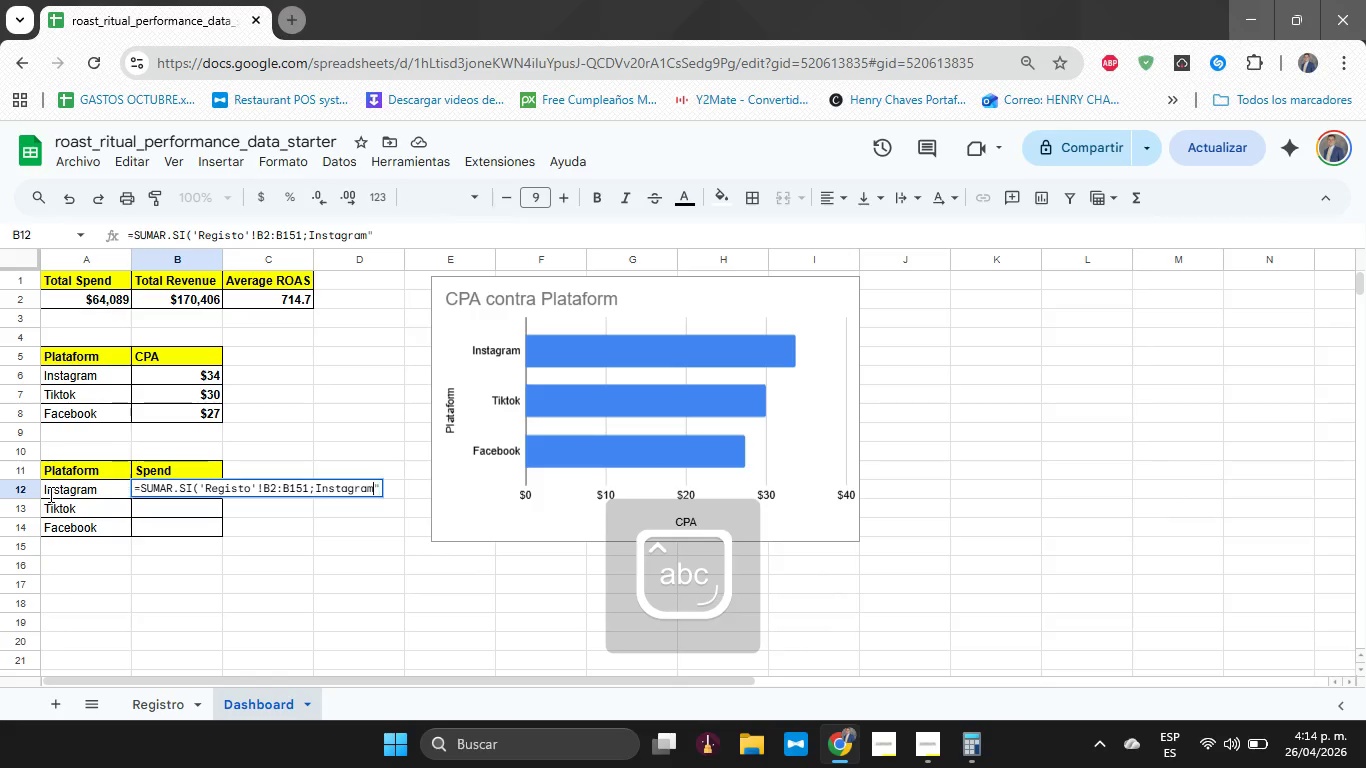 
hold_key(key=ArrowLeft, duration=0.72)
 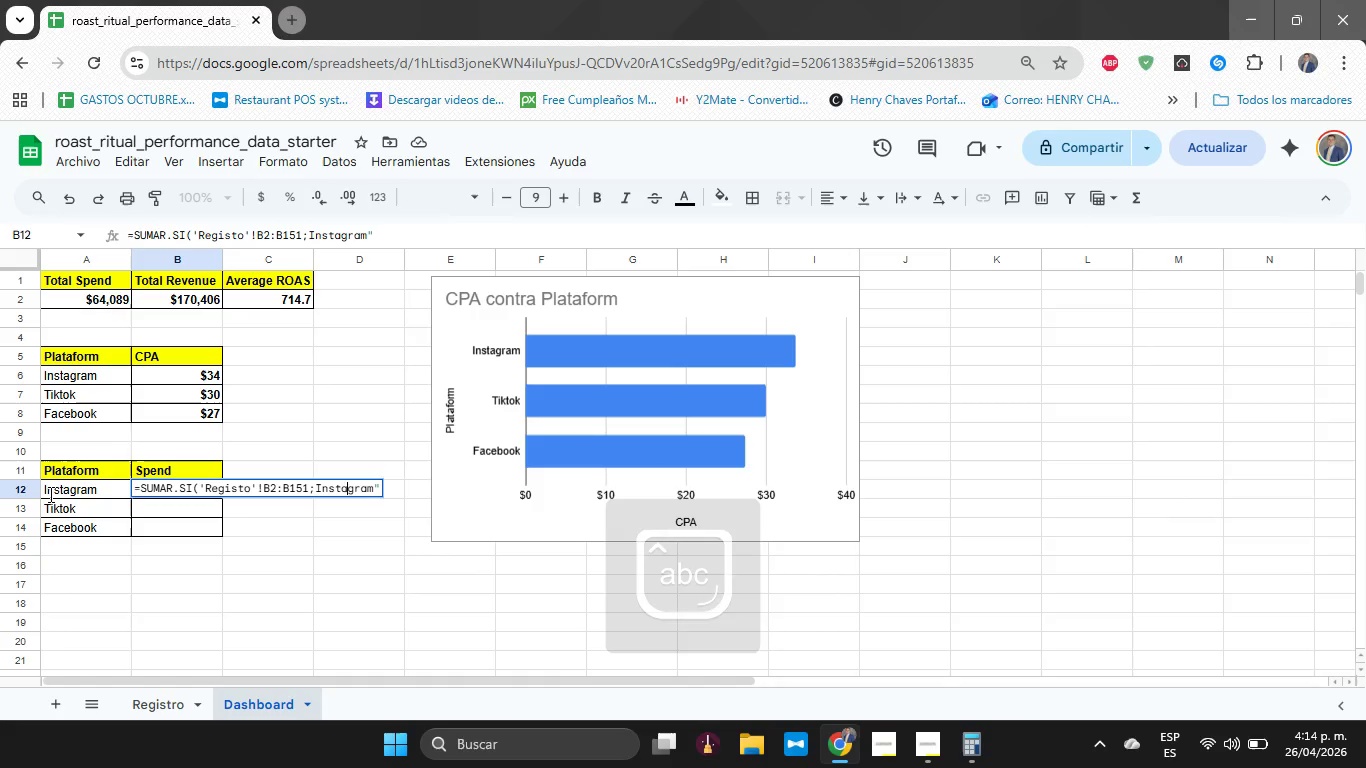 
key(ArrowLeft)
 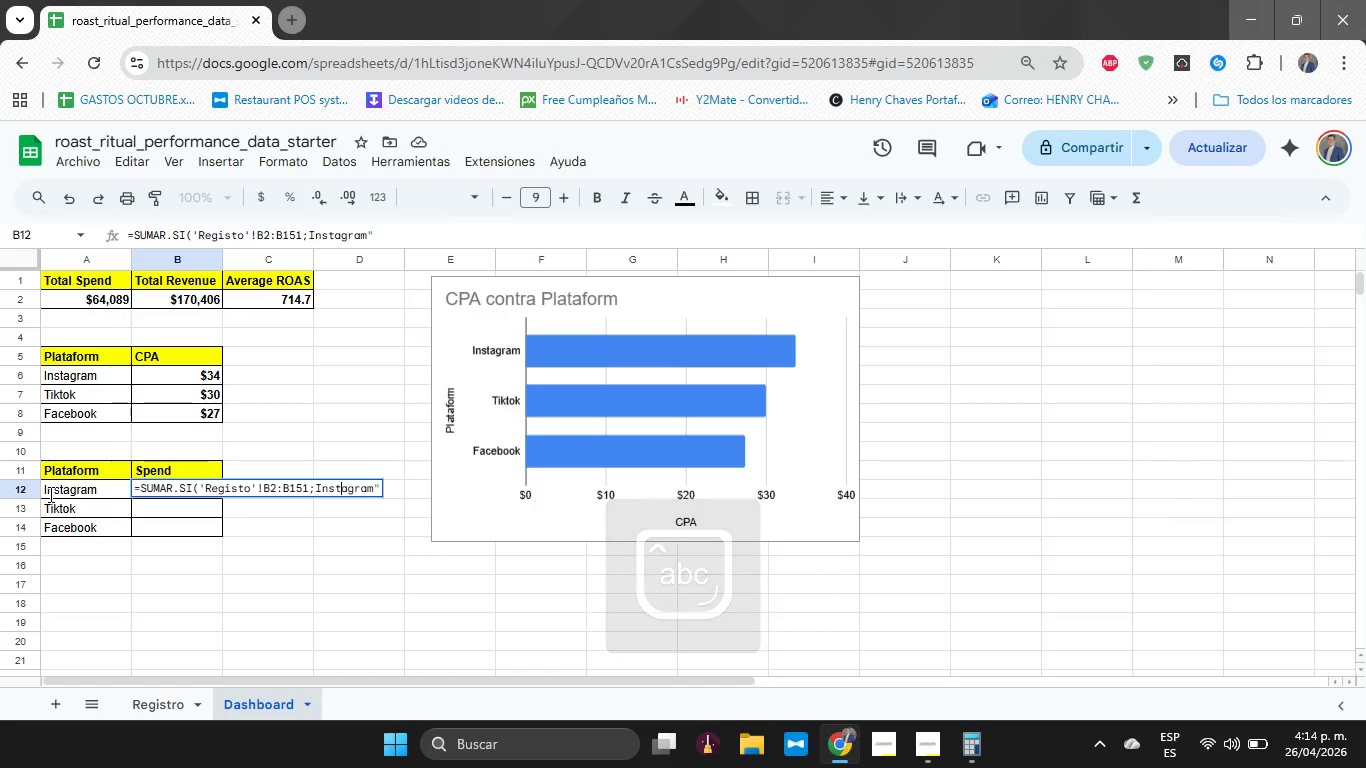 
key(ArrowLeft)
 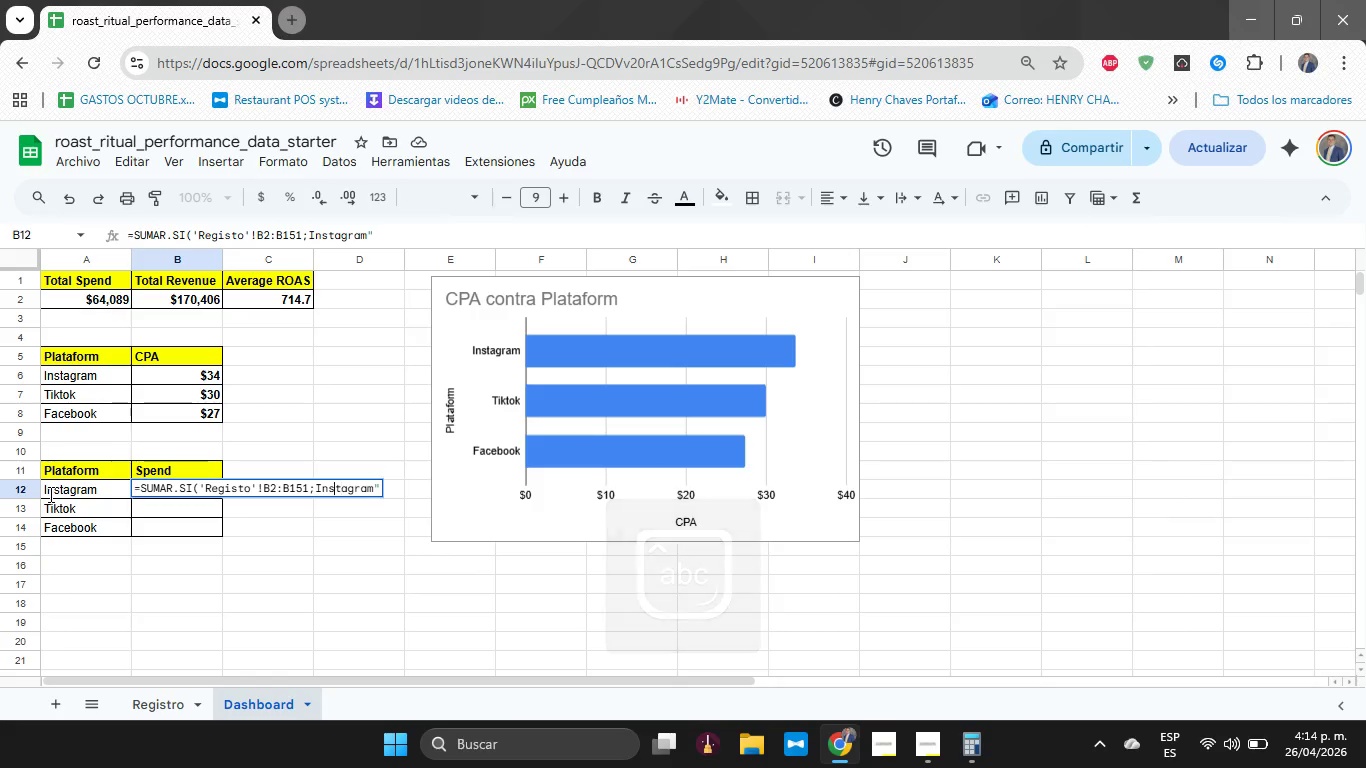 
key(ArrowLeft)
 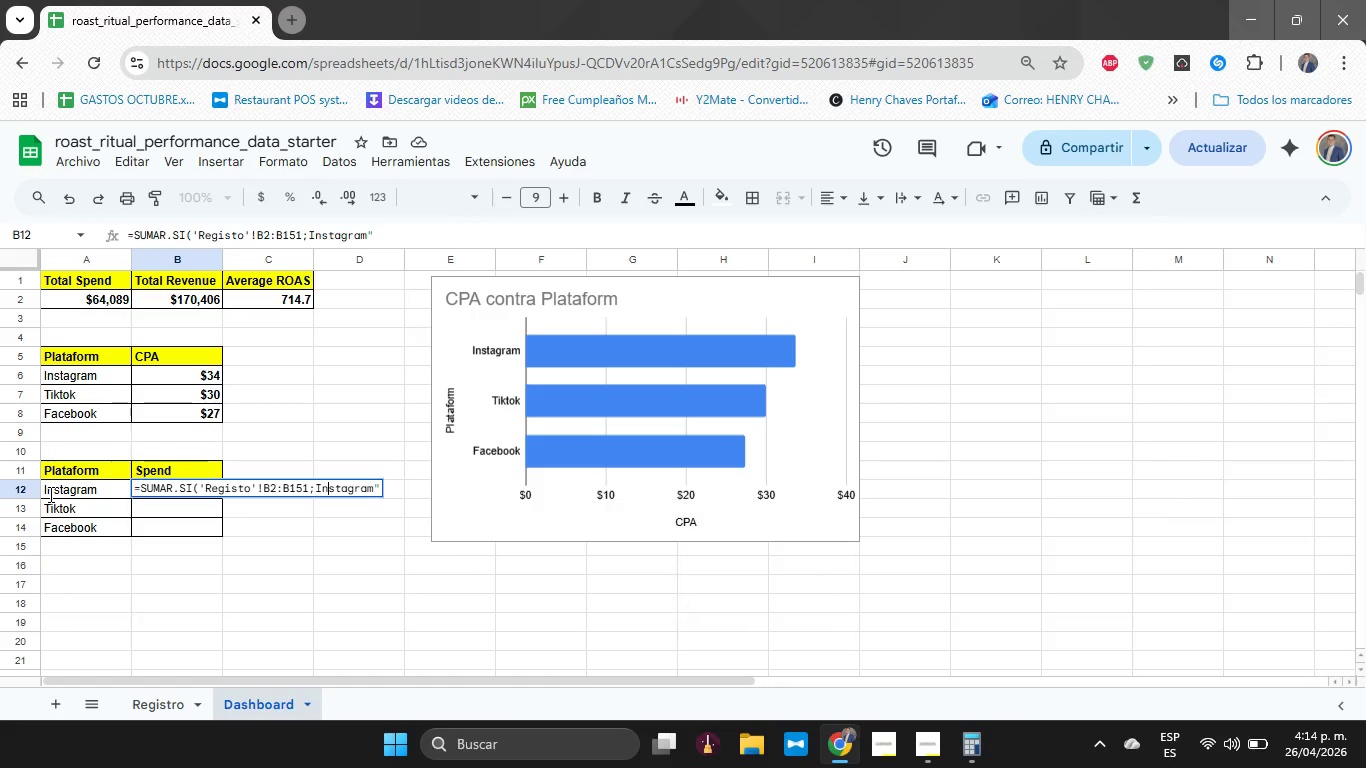 
key(ArrowLeft)
 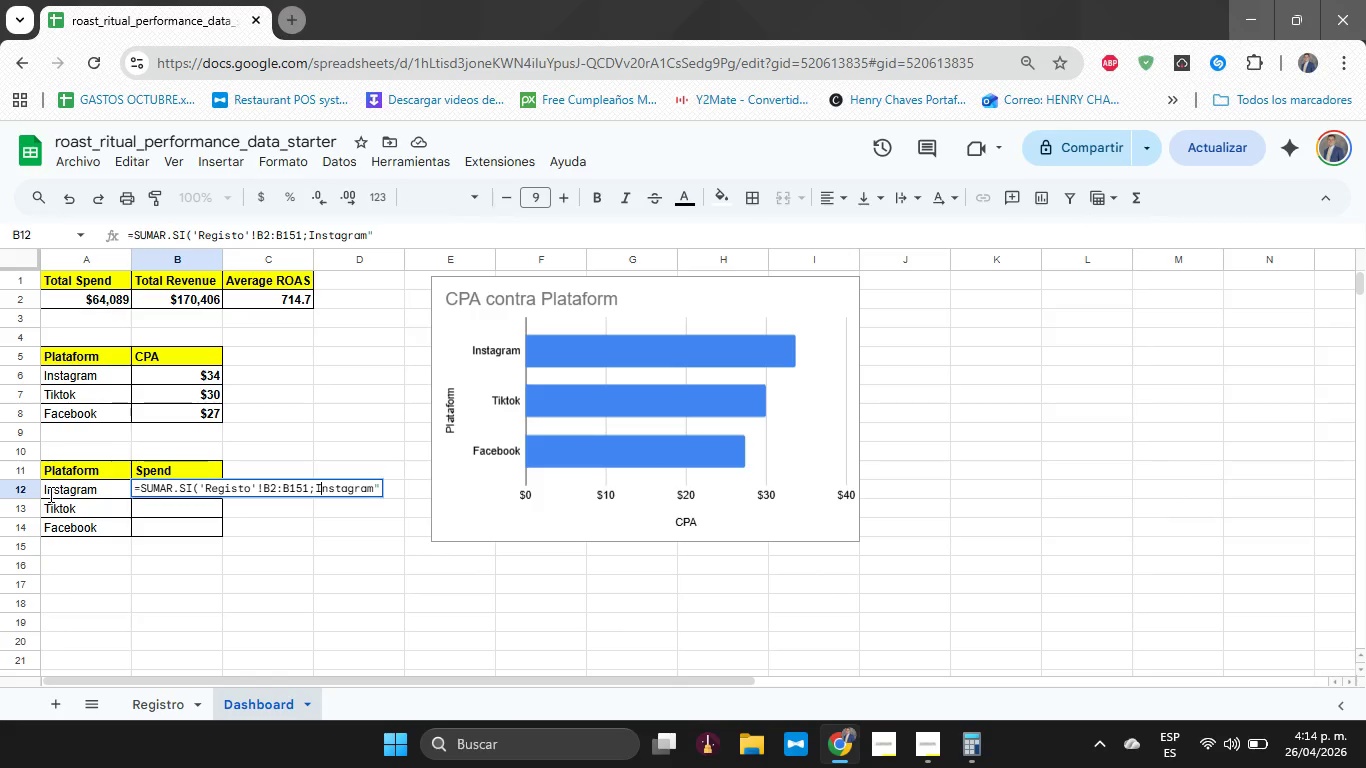 
key(ArrowLeft)
 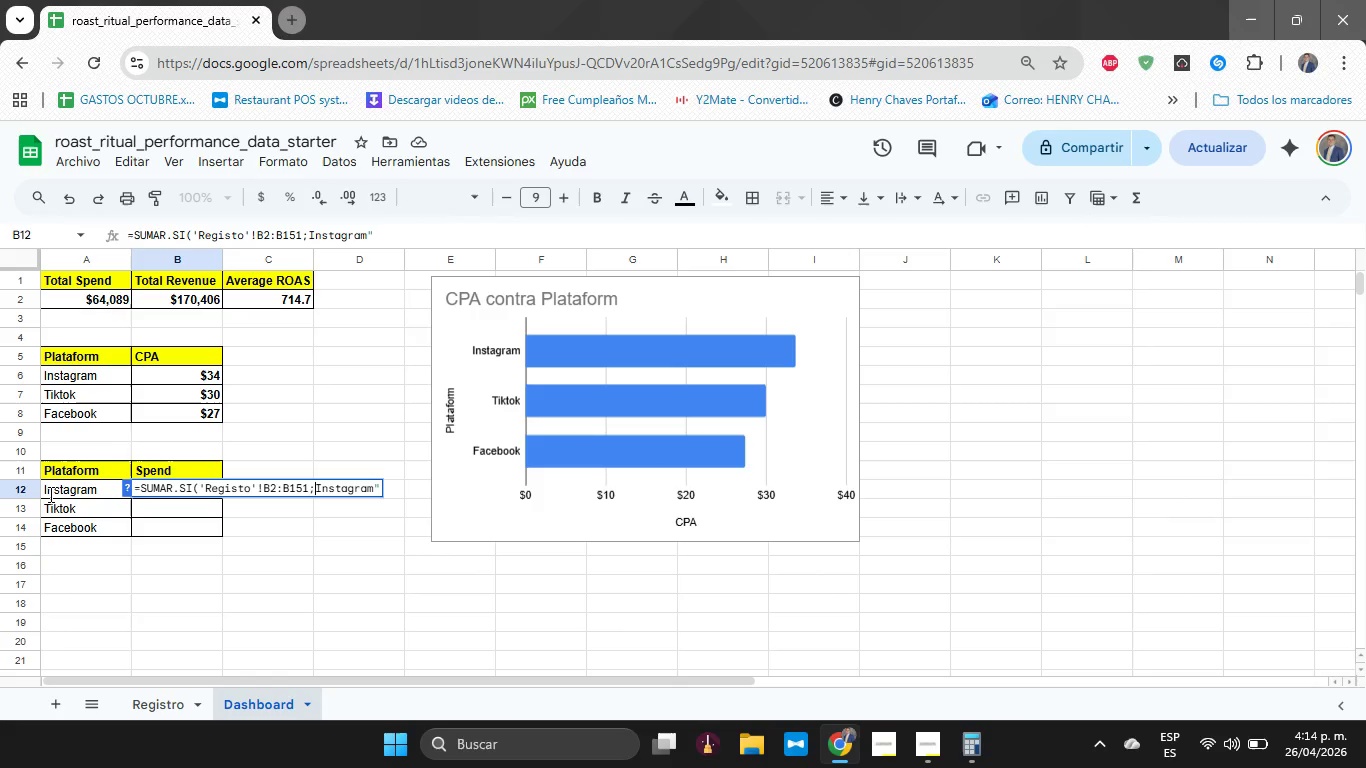 
key(Shift+2)
 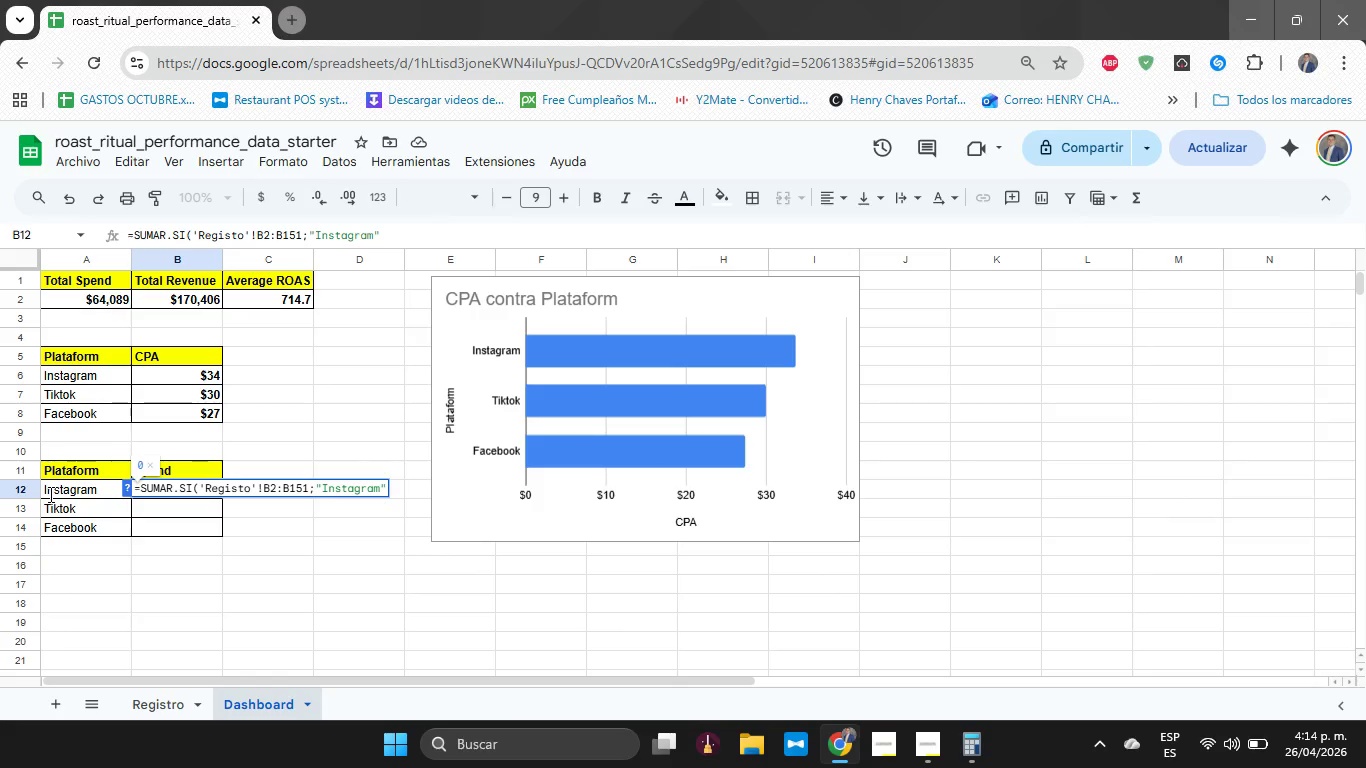 
type(<)
key(Backspace)
type(<[Registro)
 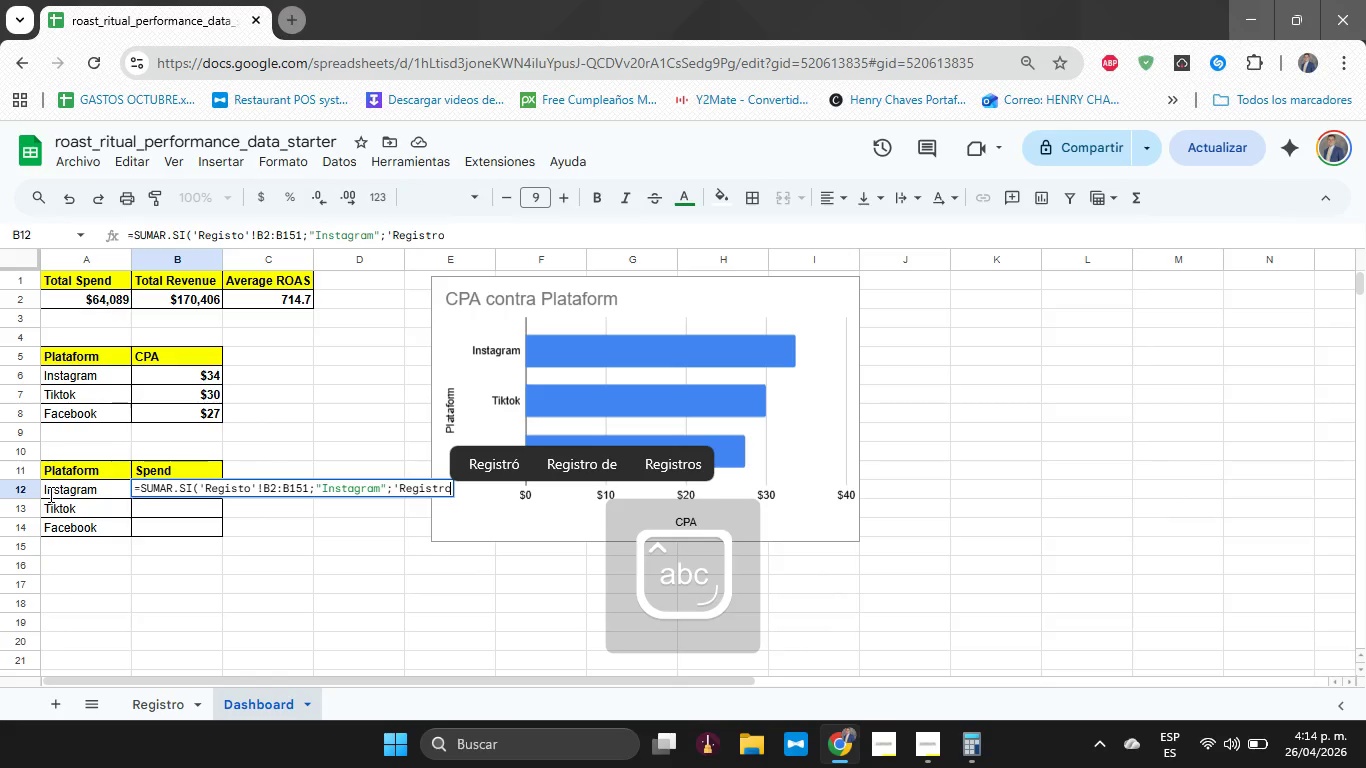 
hold_key(key=ArrowRight, duration=1.09)
 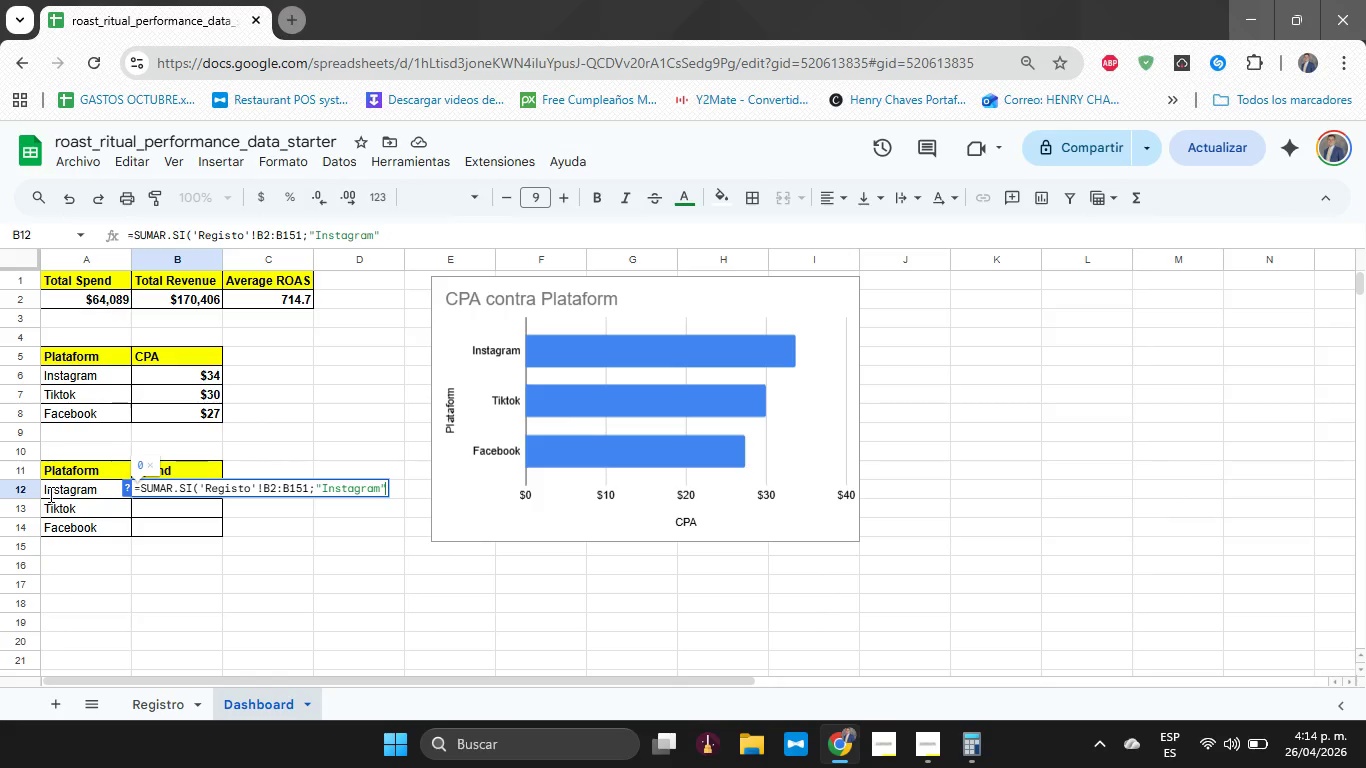 
key(BracketLeft)
 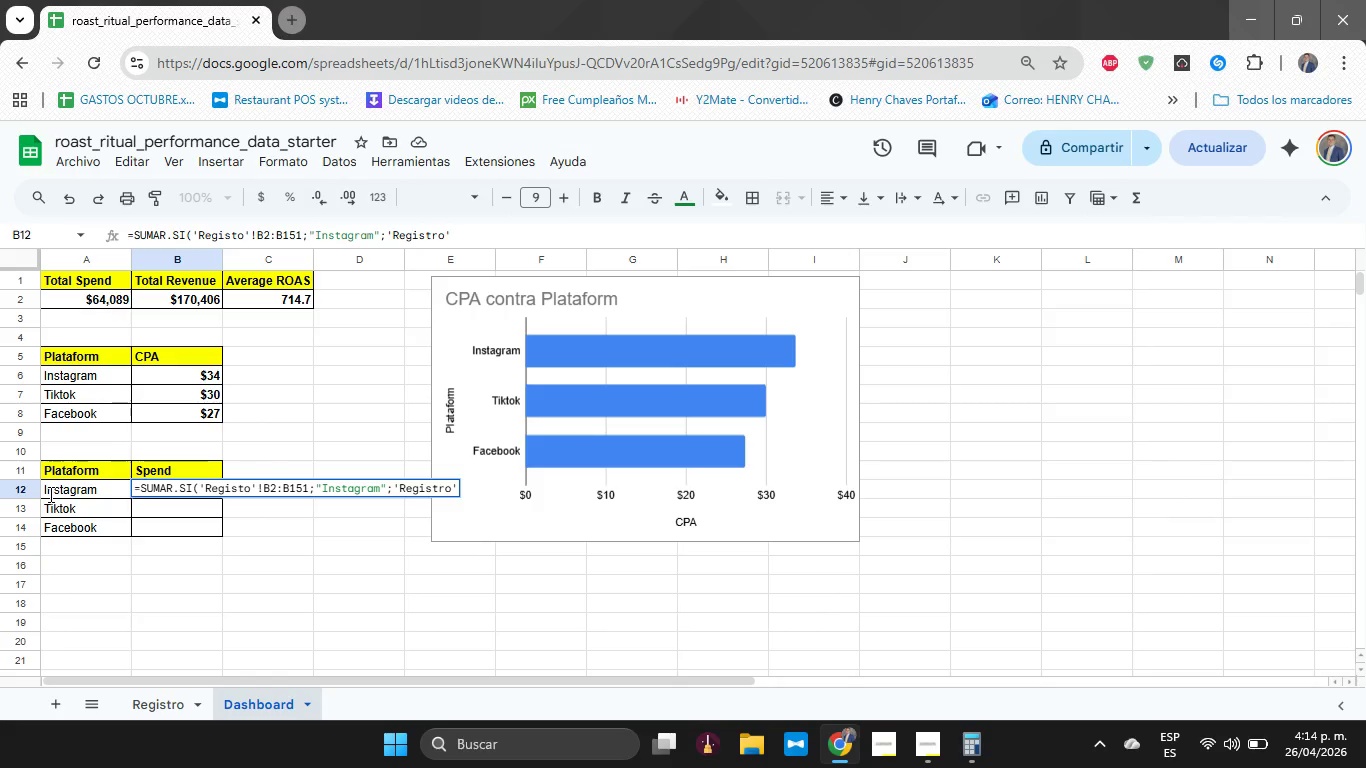 
key(Shift+1)
 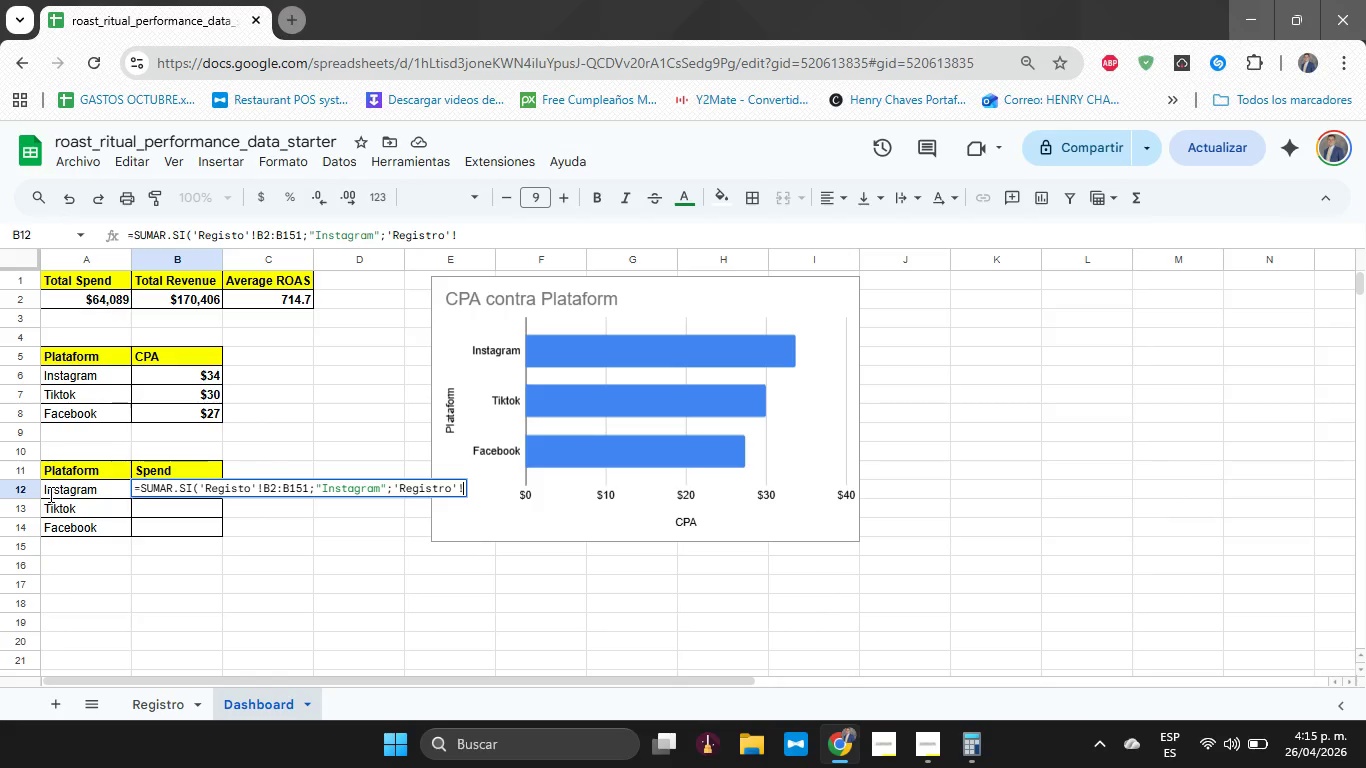 
type(D2>)
 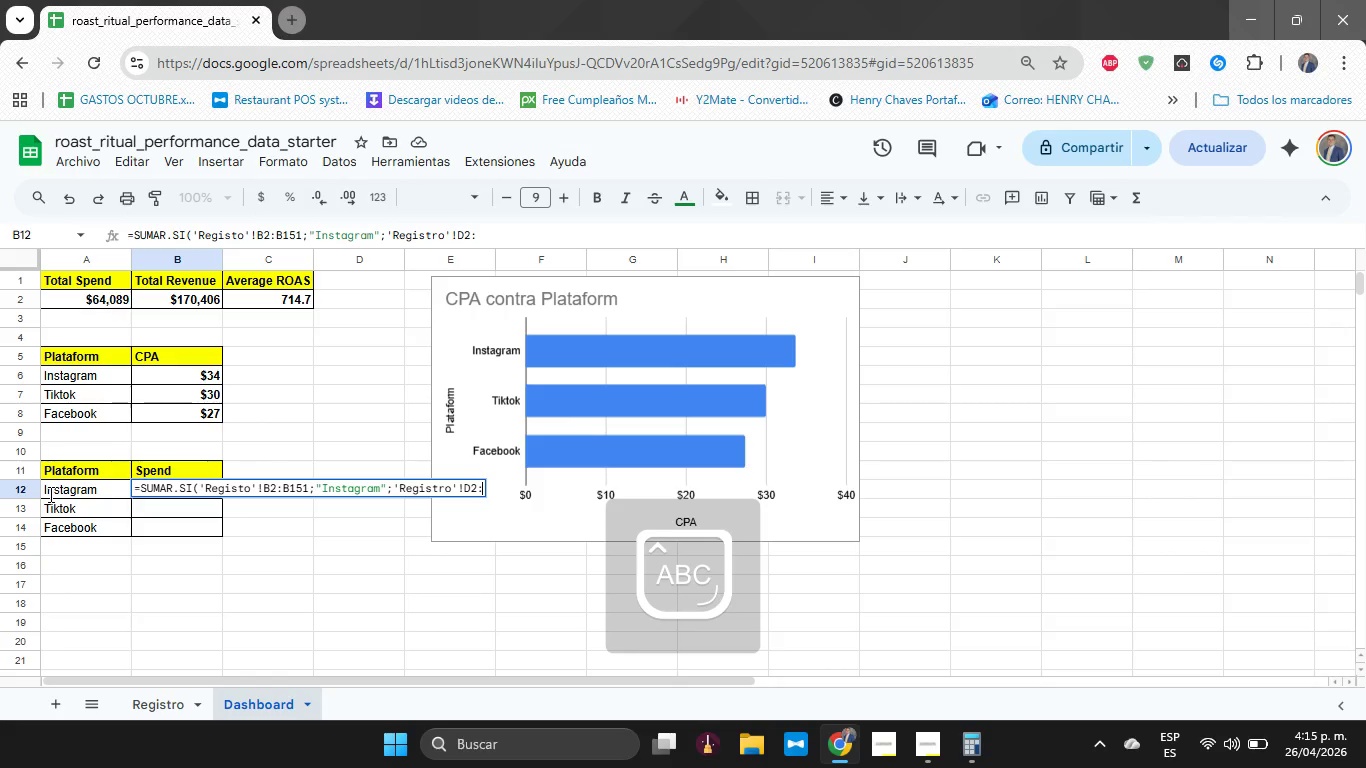 
type(D151)
 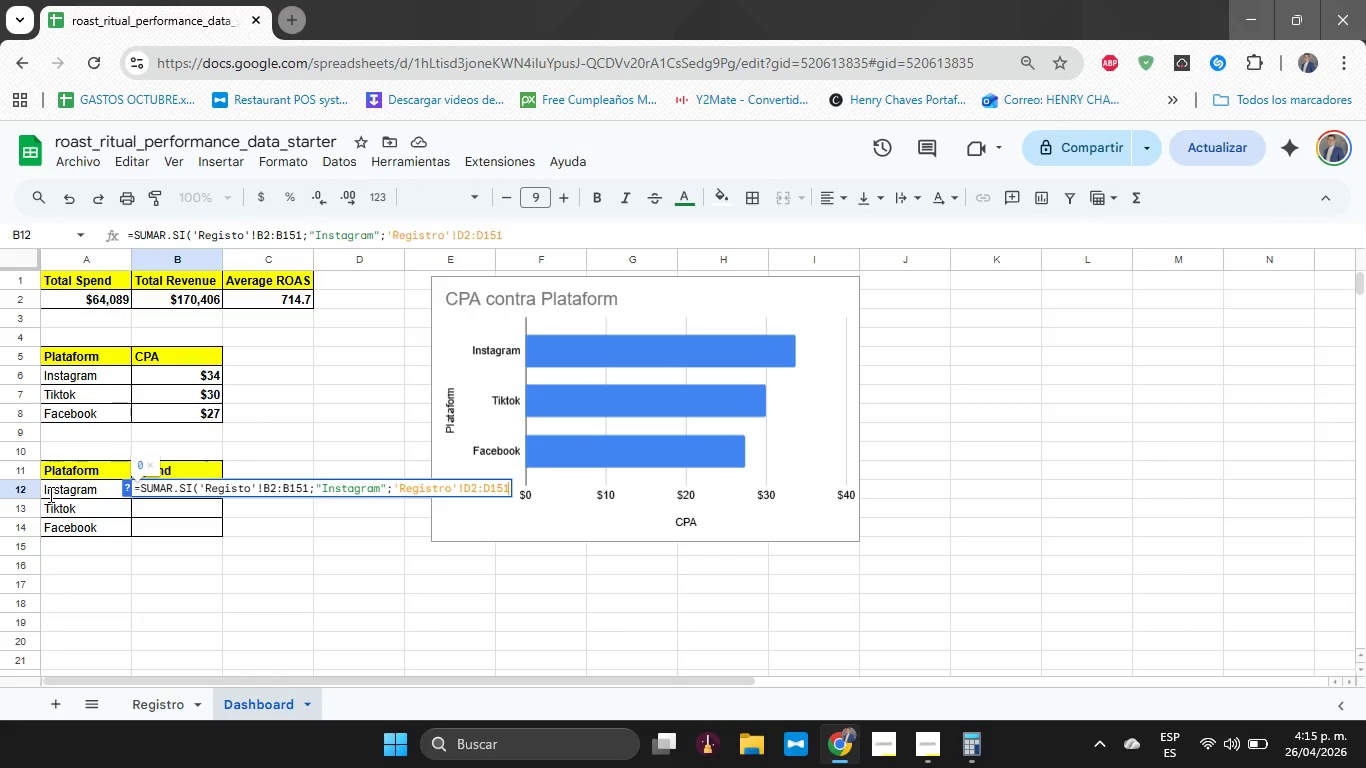 
hold_key(key=Enter, duration=0.44)
 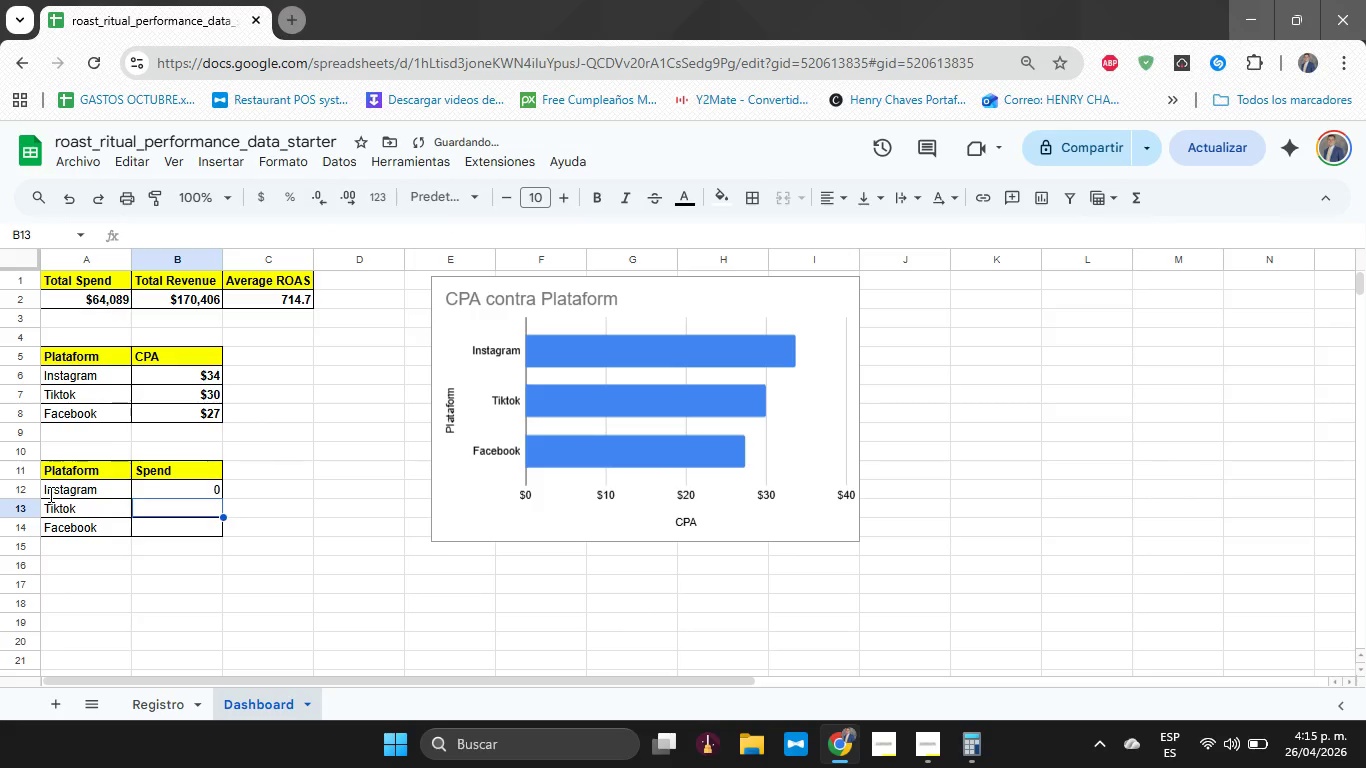 
key(ArrowUp)
 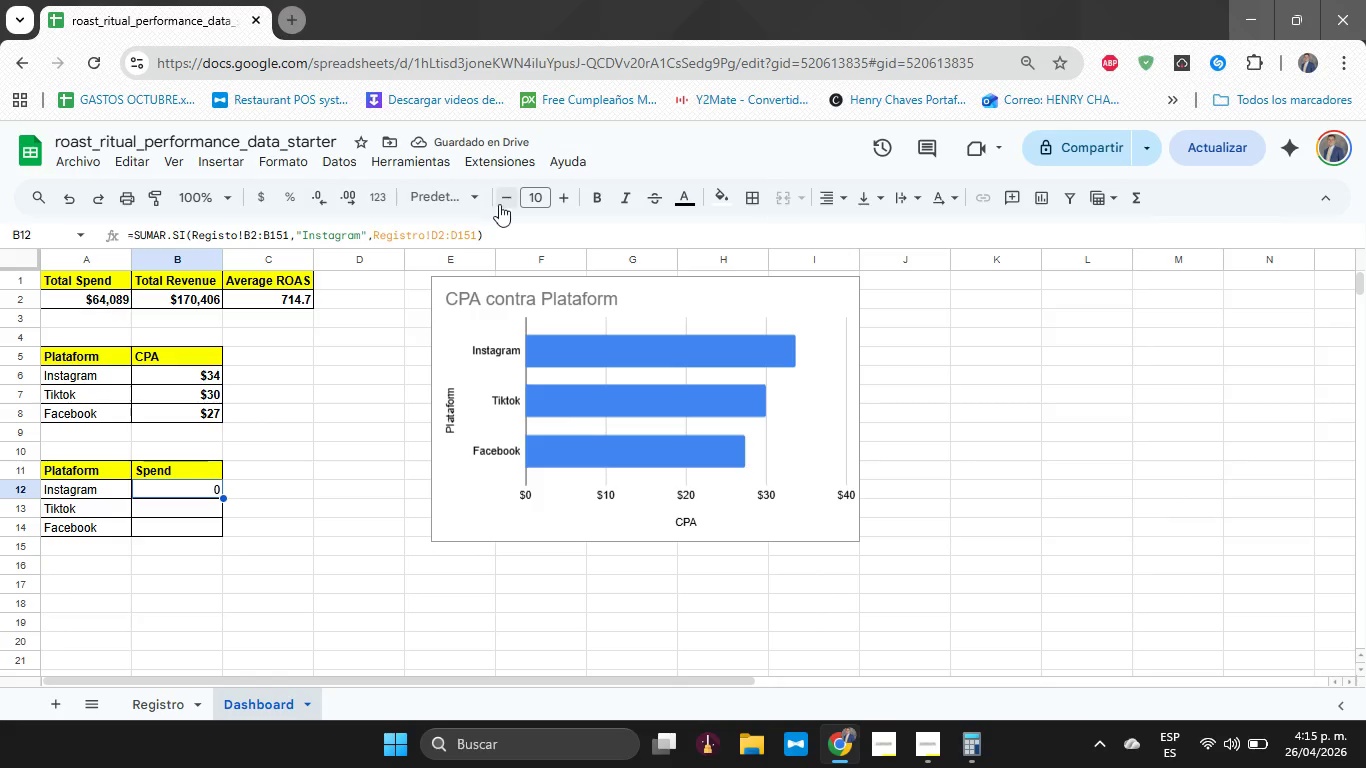 
left_click([497, 230])
 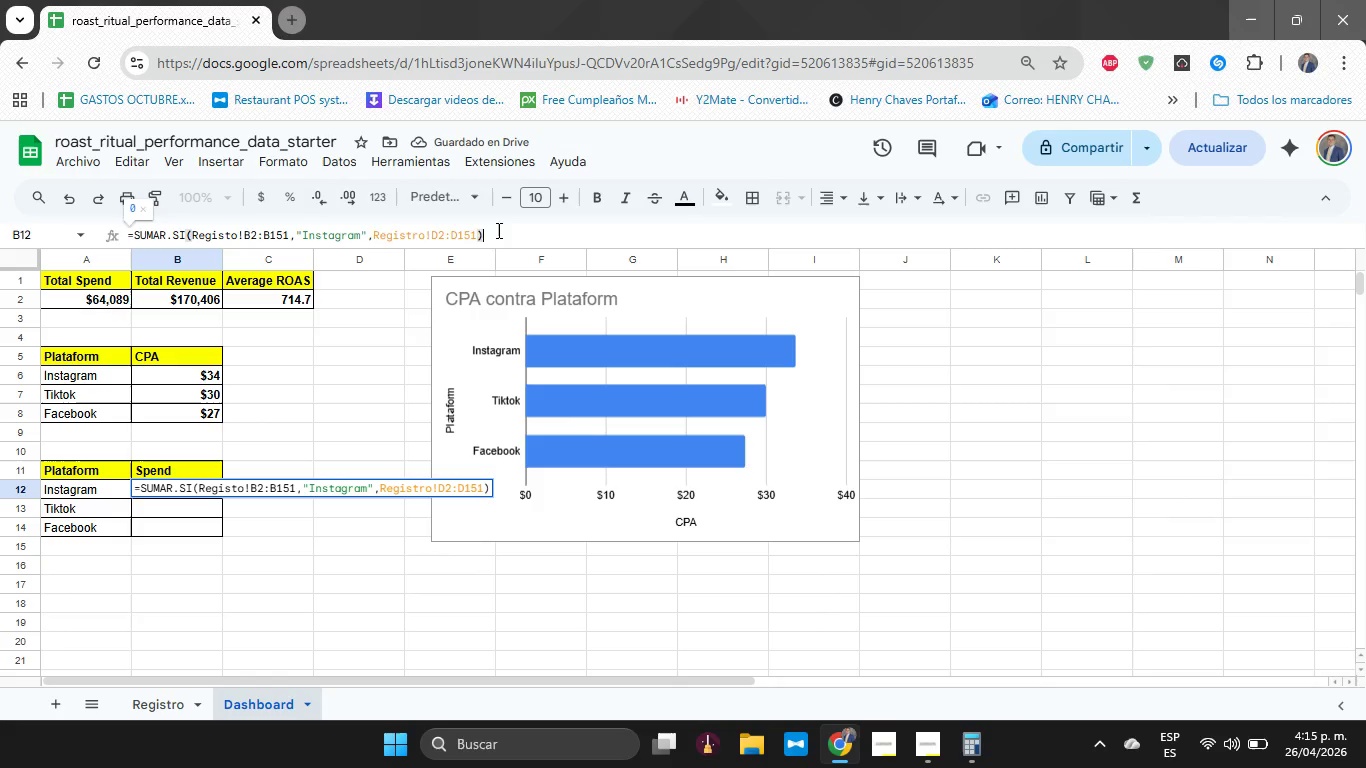 
key(Backspace)
 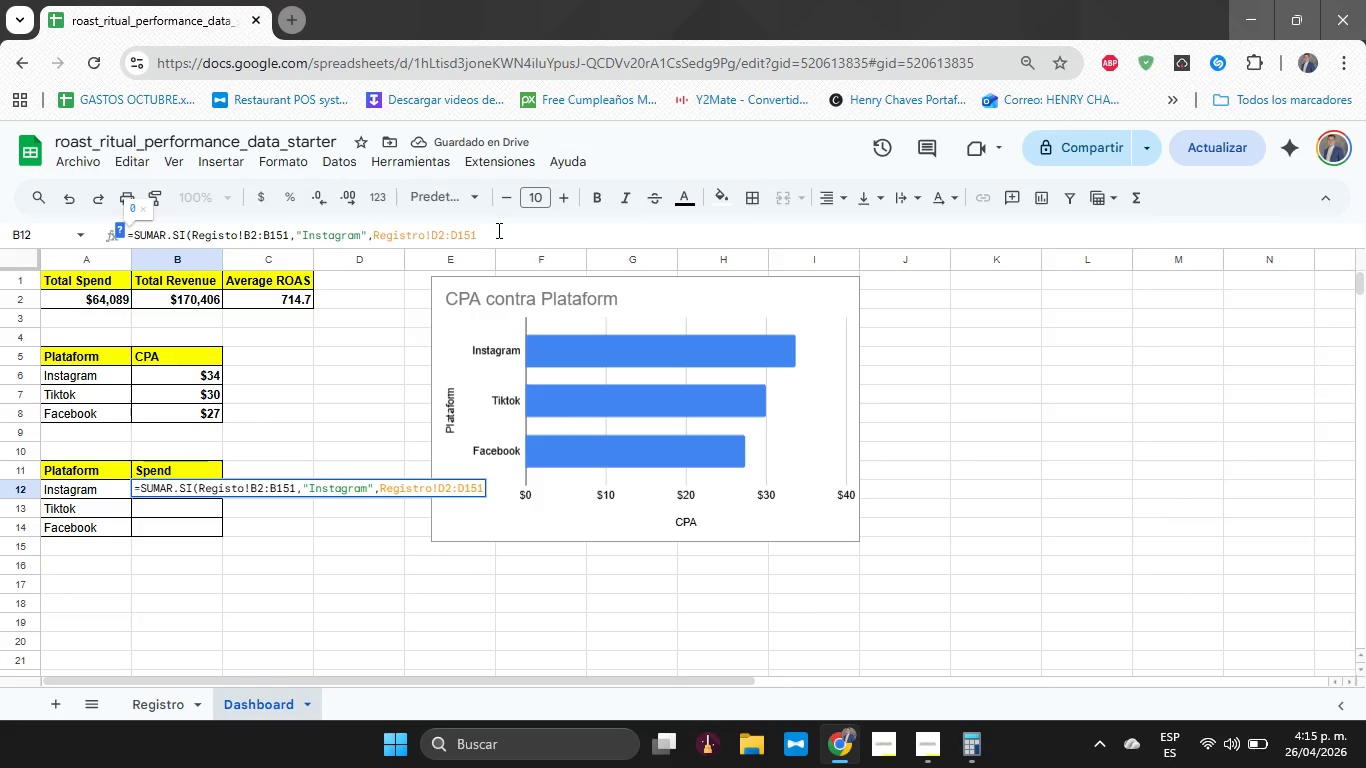 
key(Shift+9)
 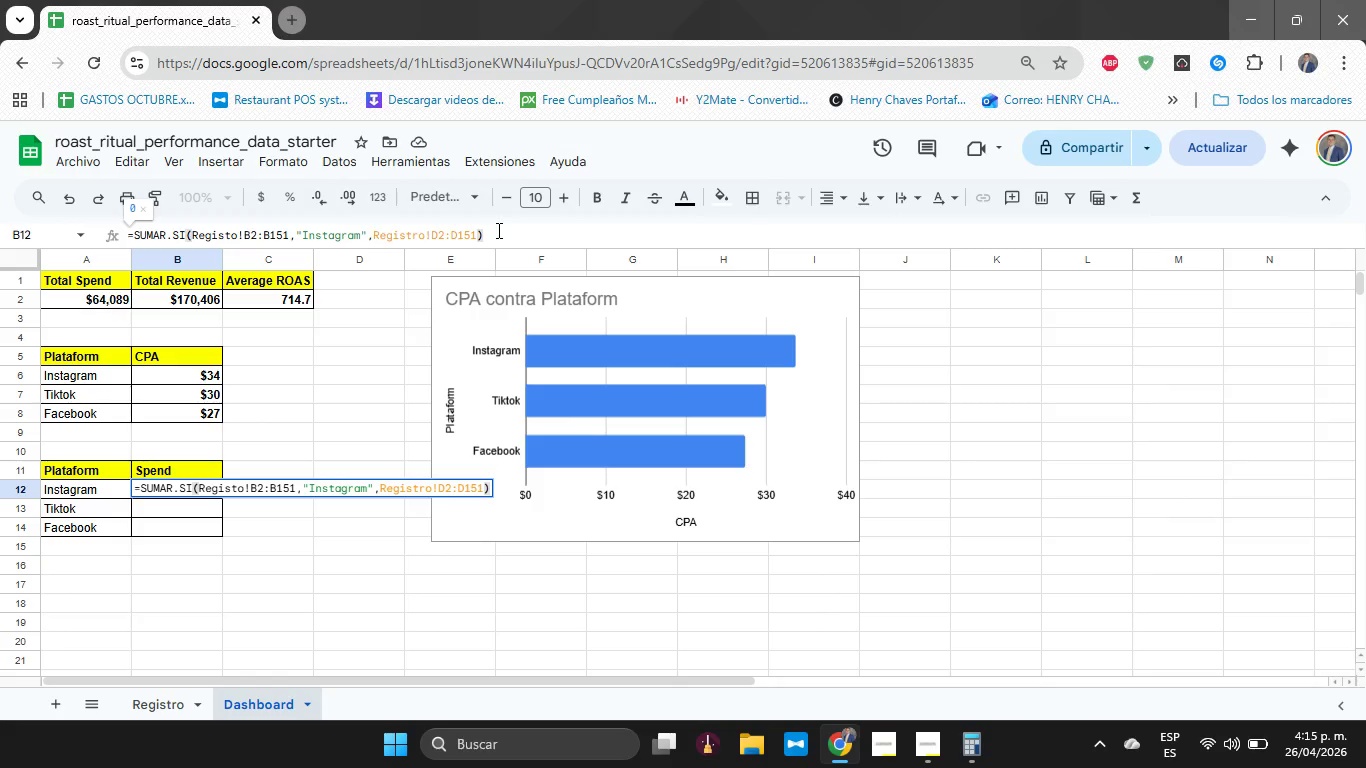 
key(Enter)
 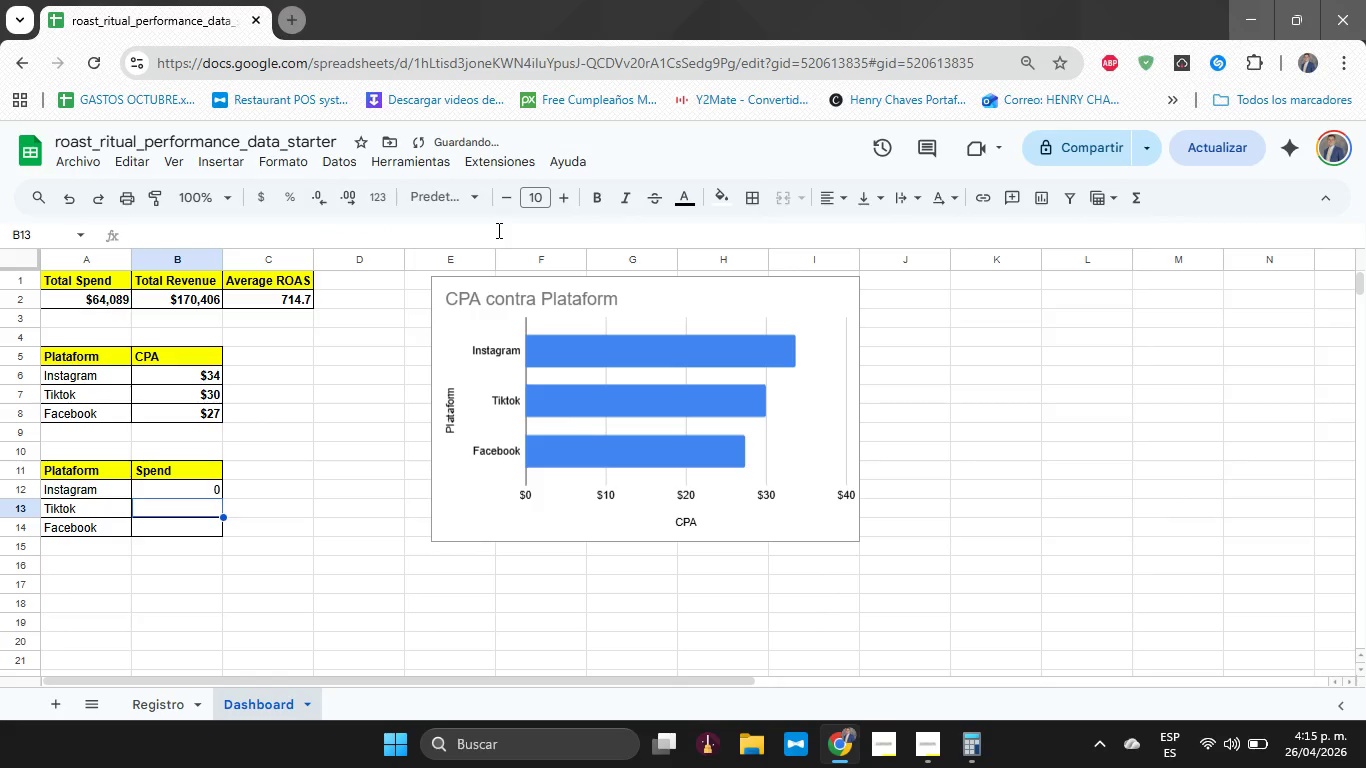 
key(ArrowUp)
 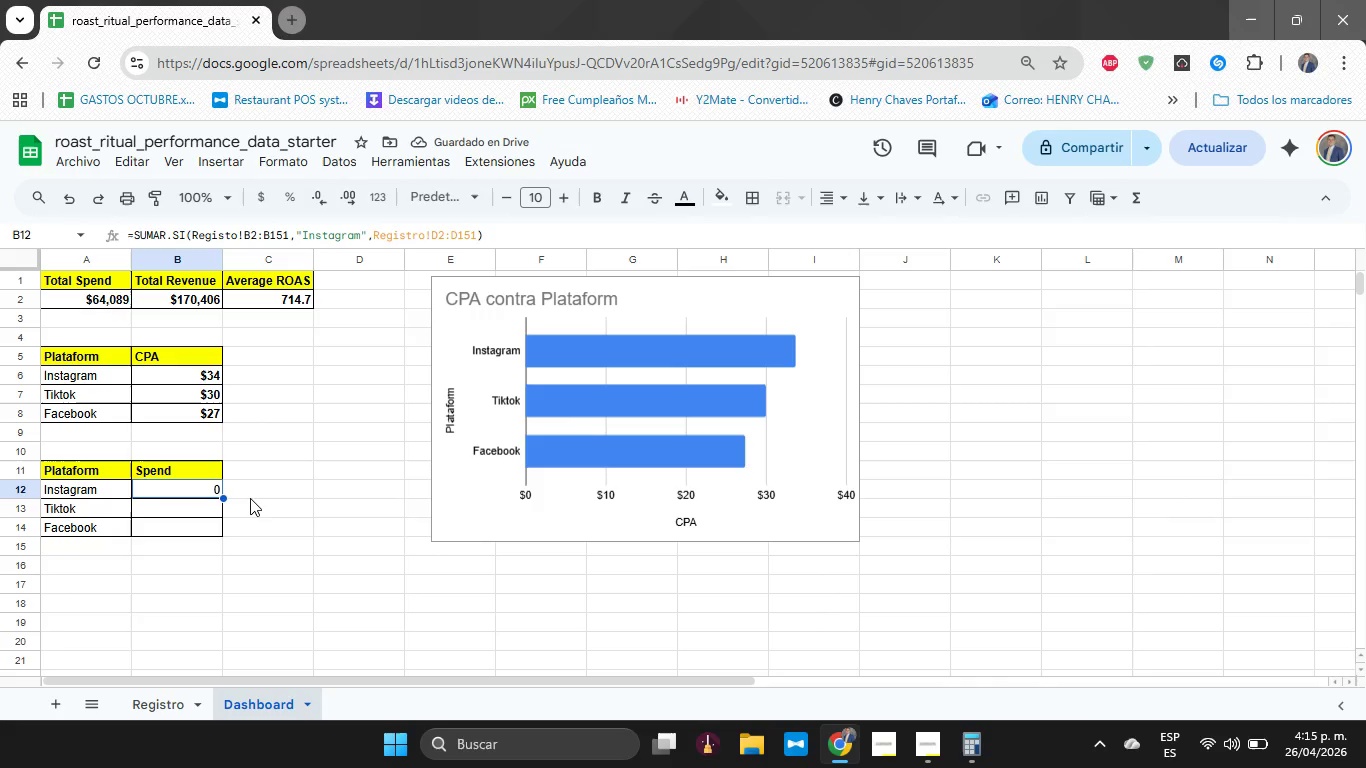 
wait(8.64)
 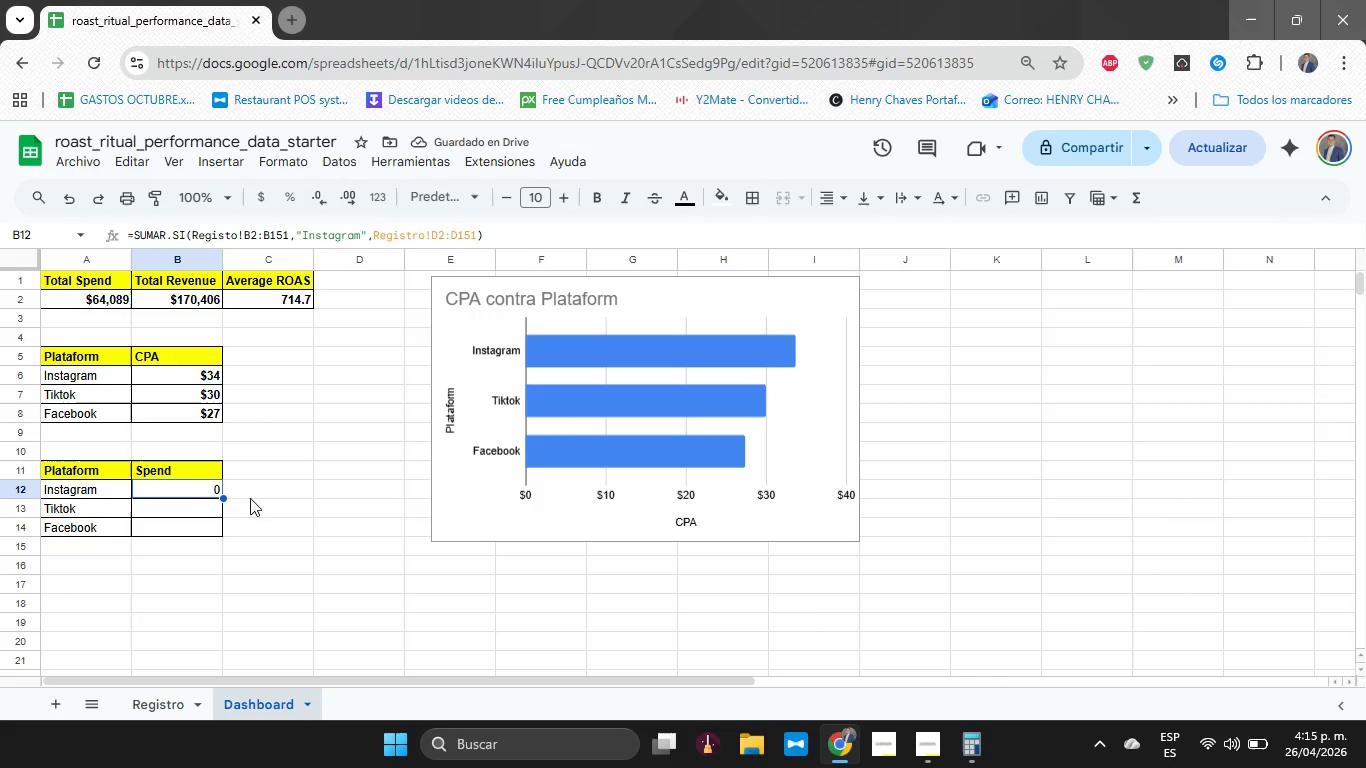 
left_click([193, 236])
 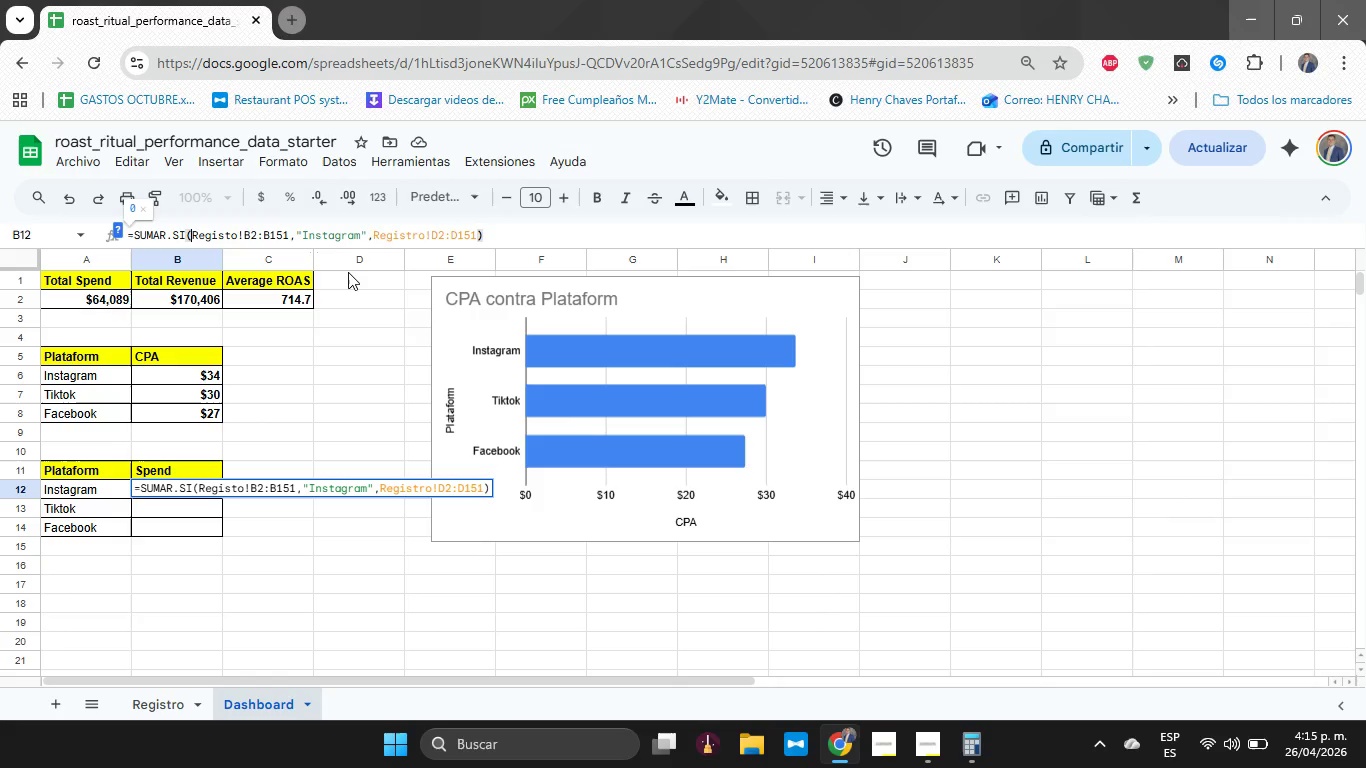 
key(BracketLeft)
 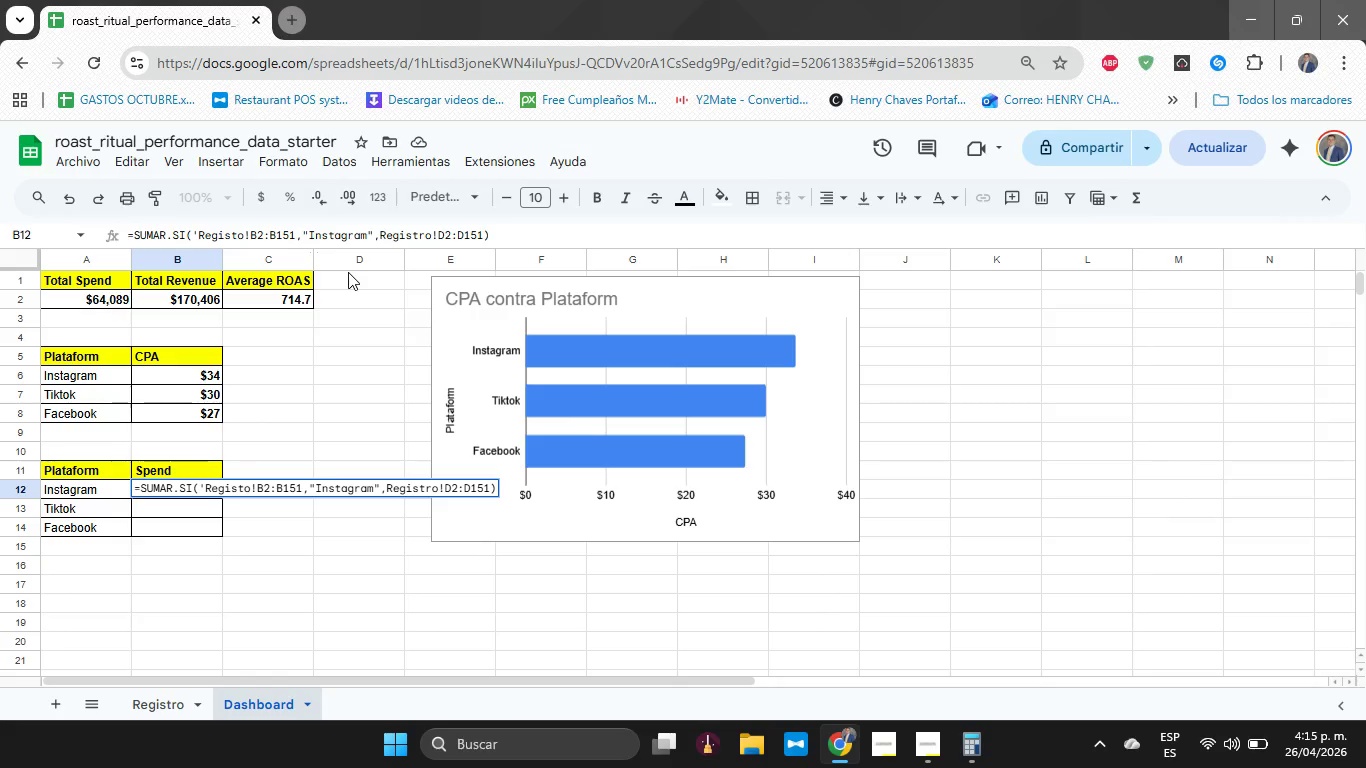 
hold_key(key=ArrowRight, duration=0.47)
 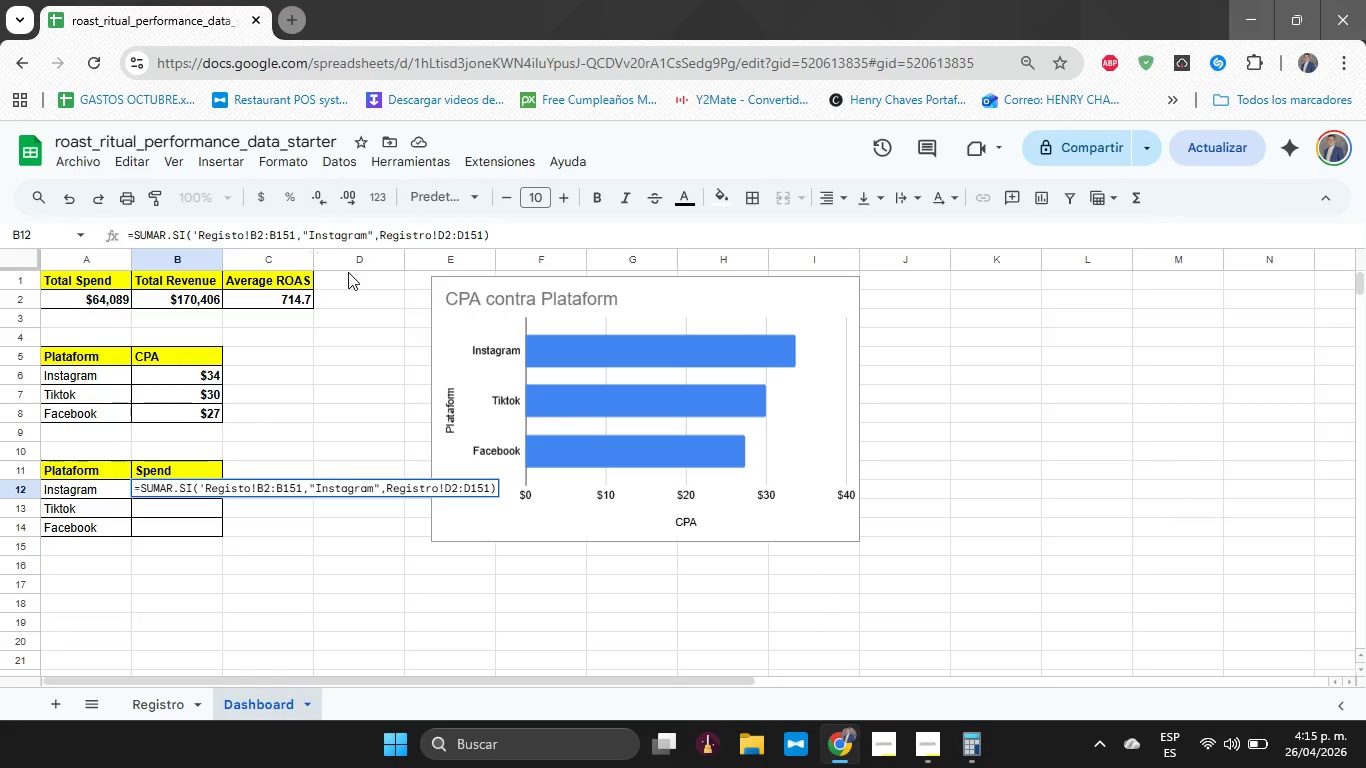 
key(ArrowRight)
 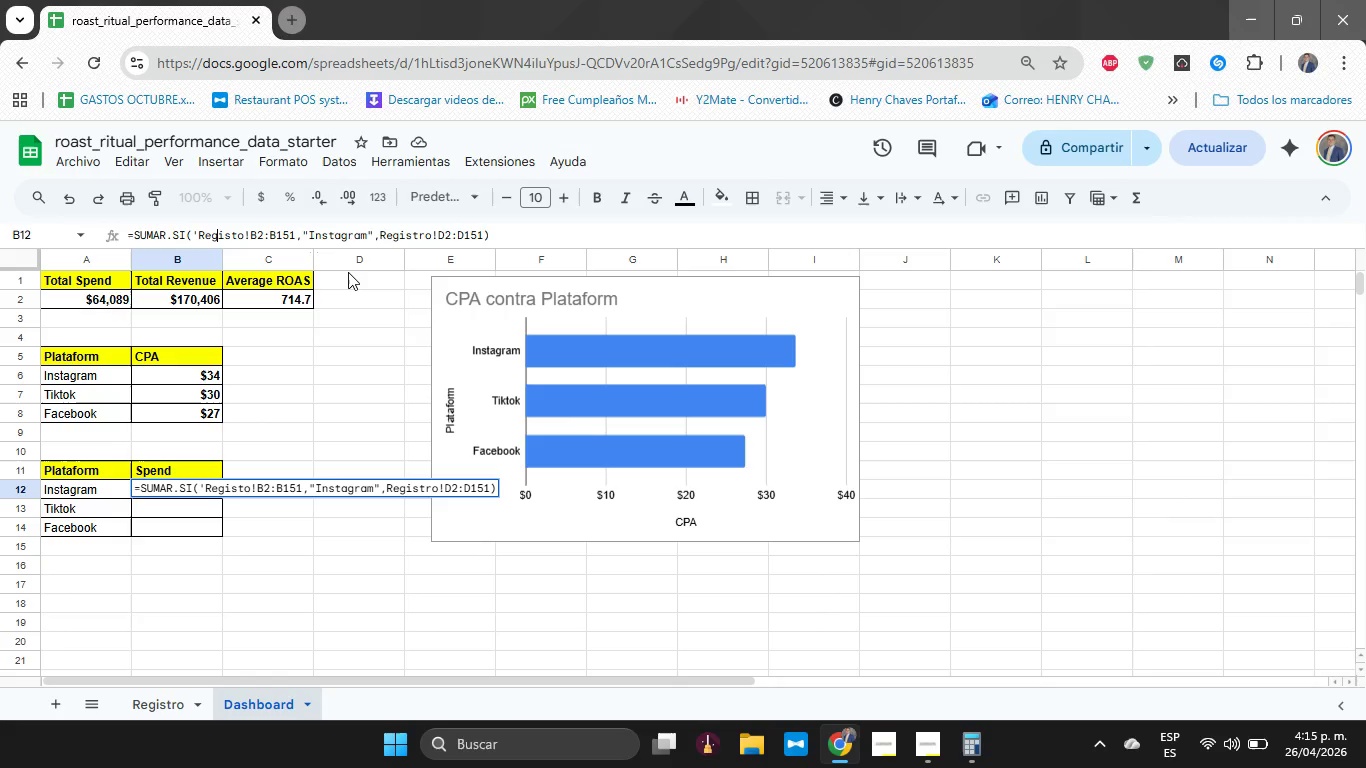 
key(ArrowRight)
 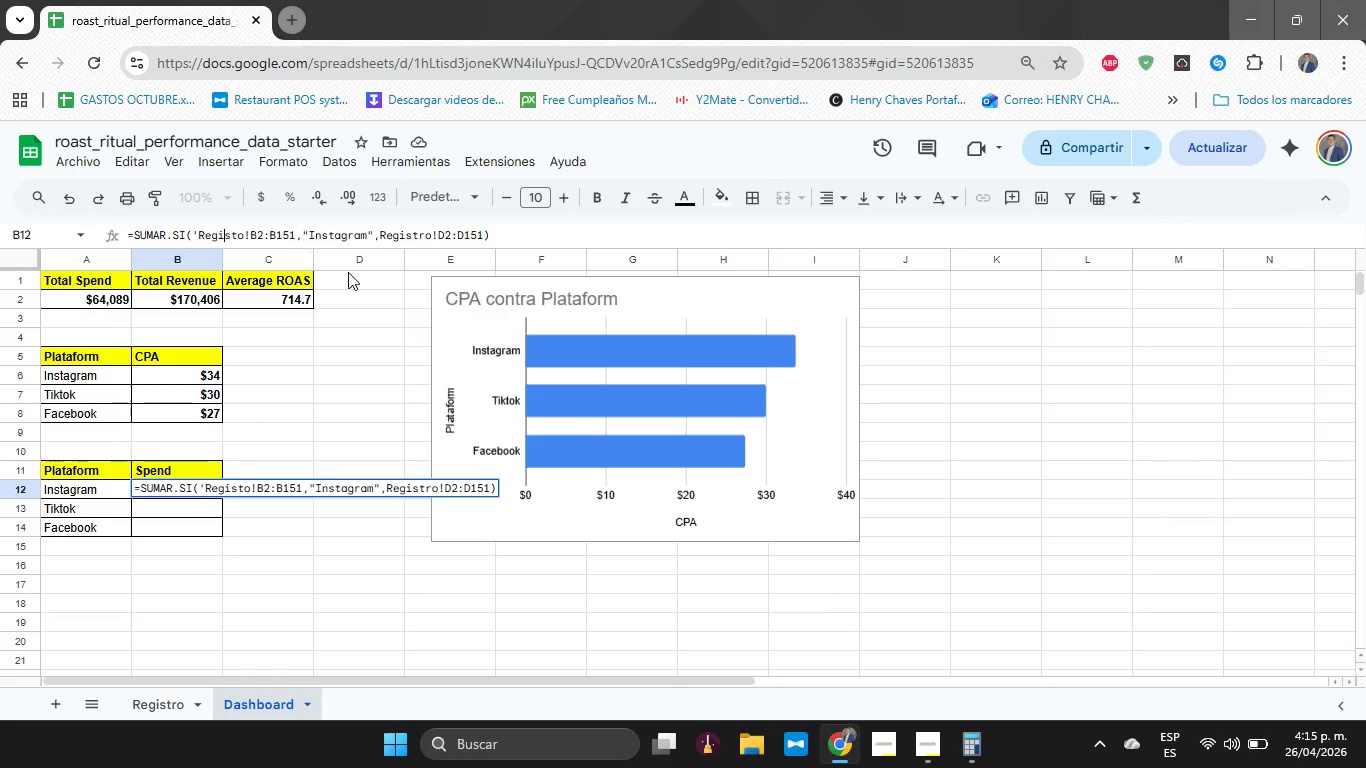 
key(ArrowRight)
 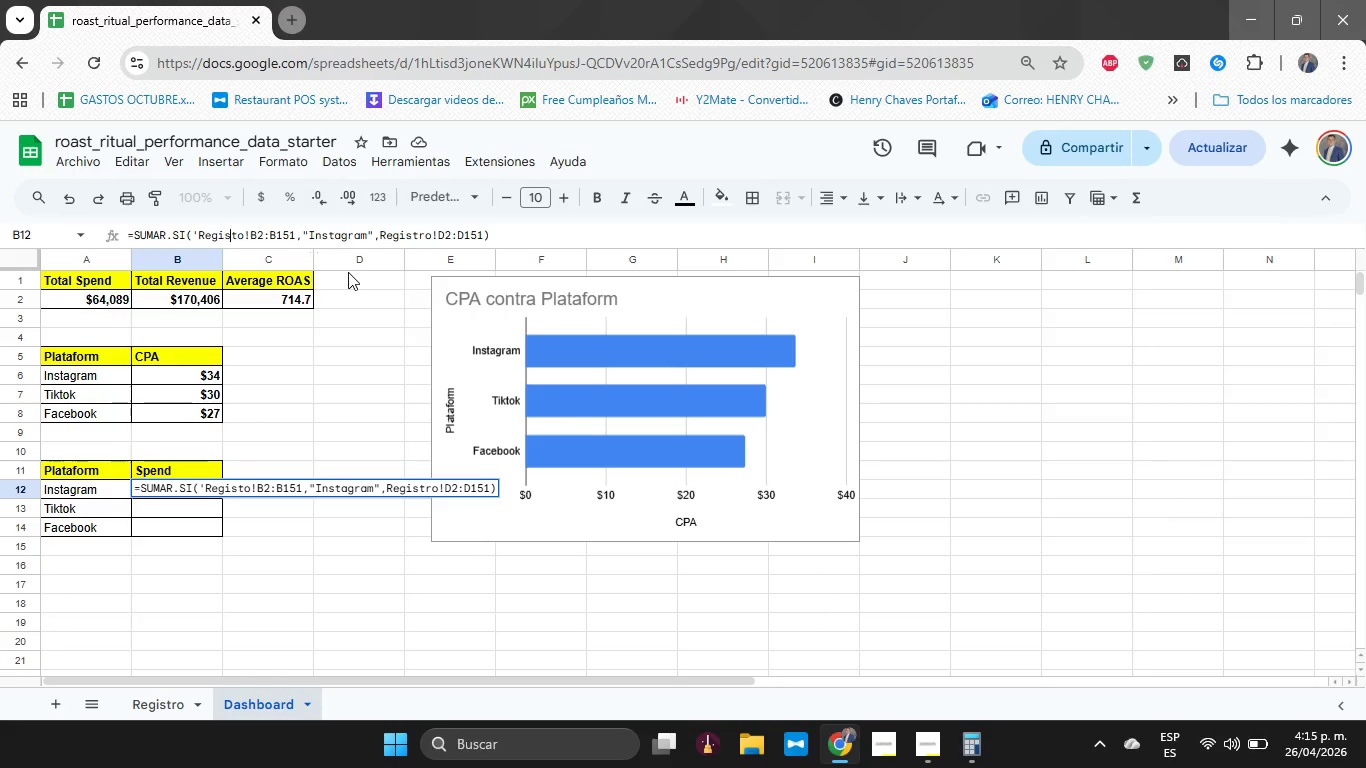 
key(ArrowRight)
 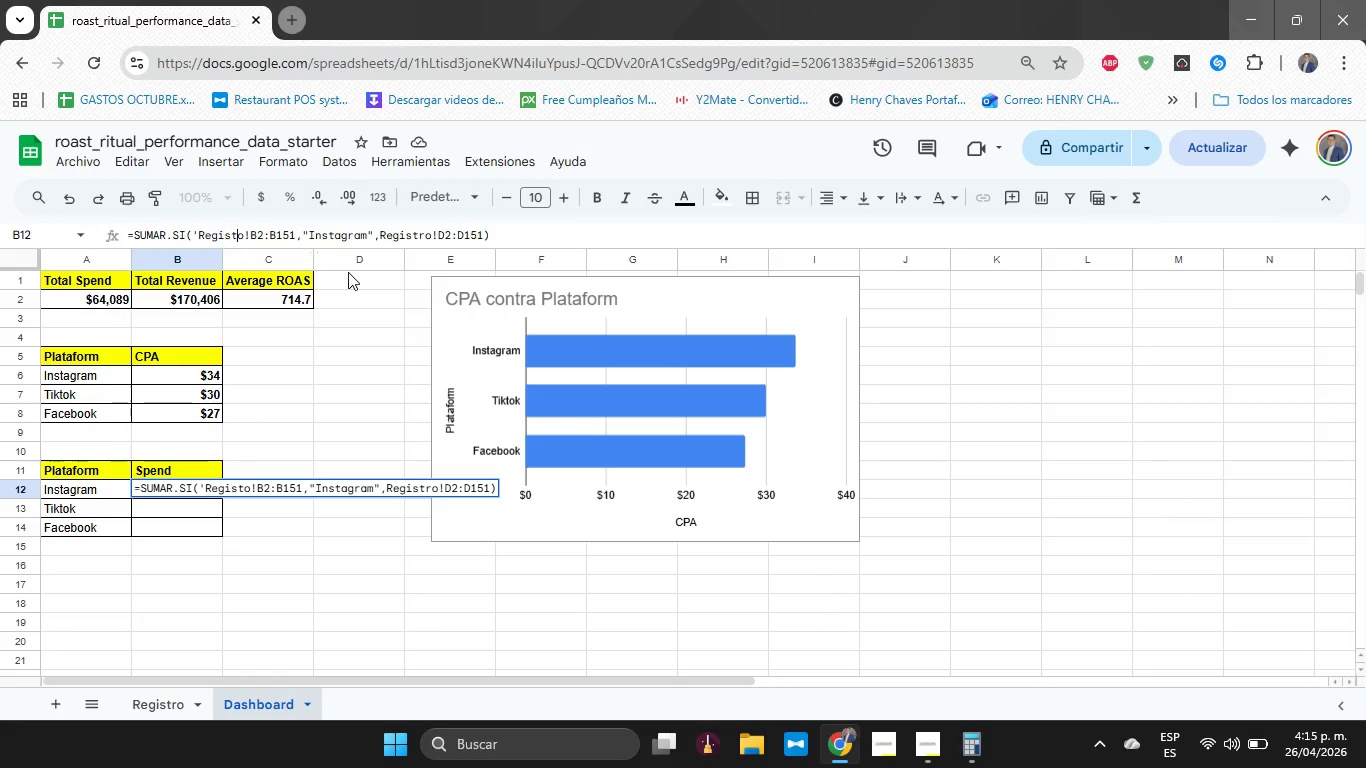 
key(ArrowRight)
 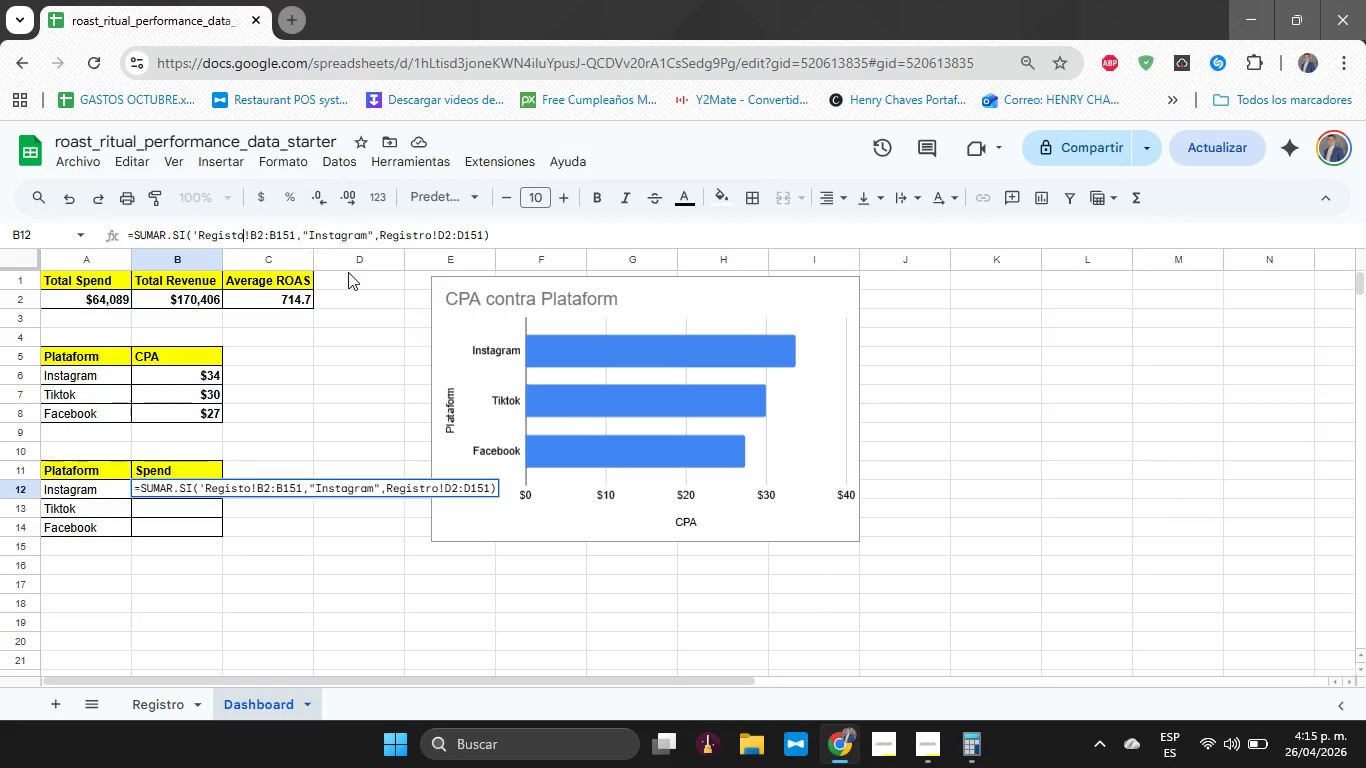 
key(ArrowRight)
 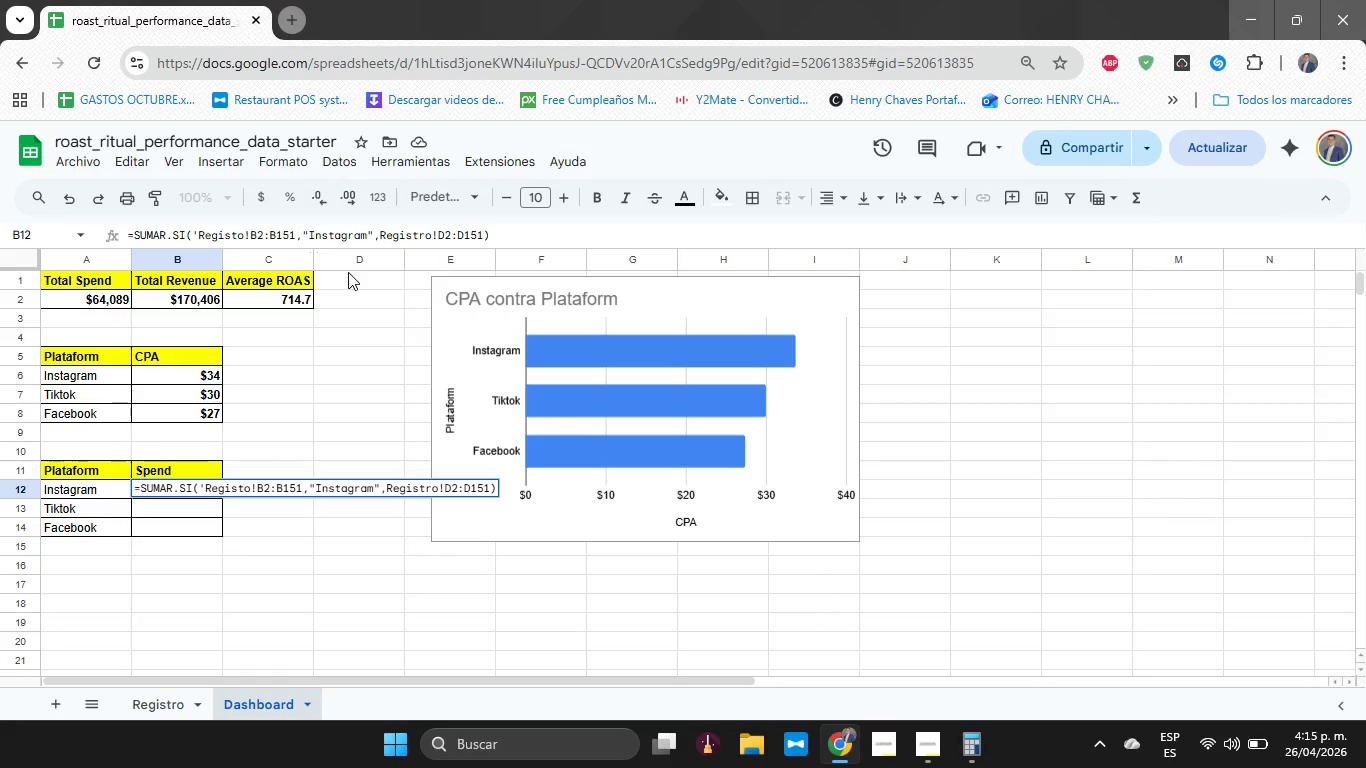 
key(BracketLeft)
 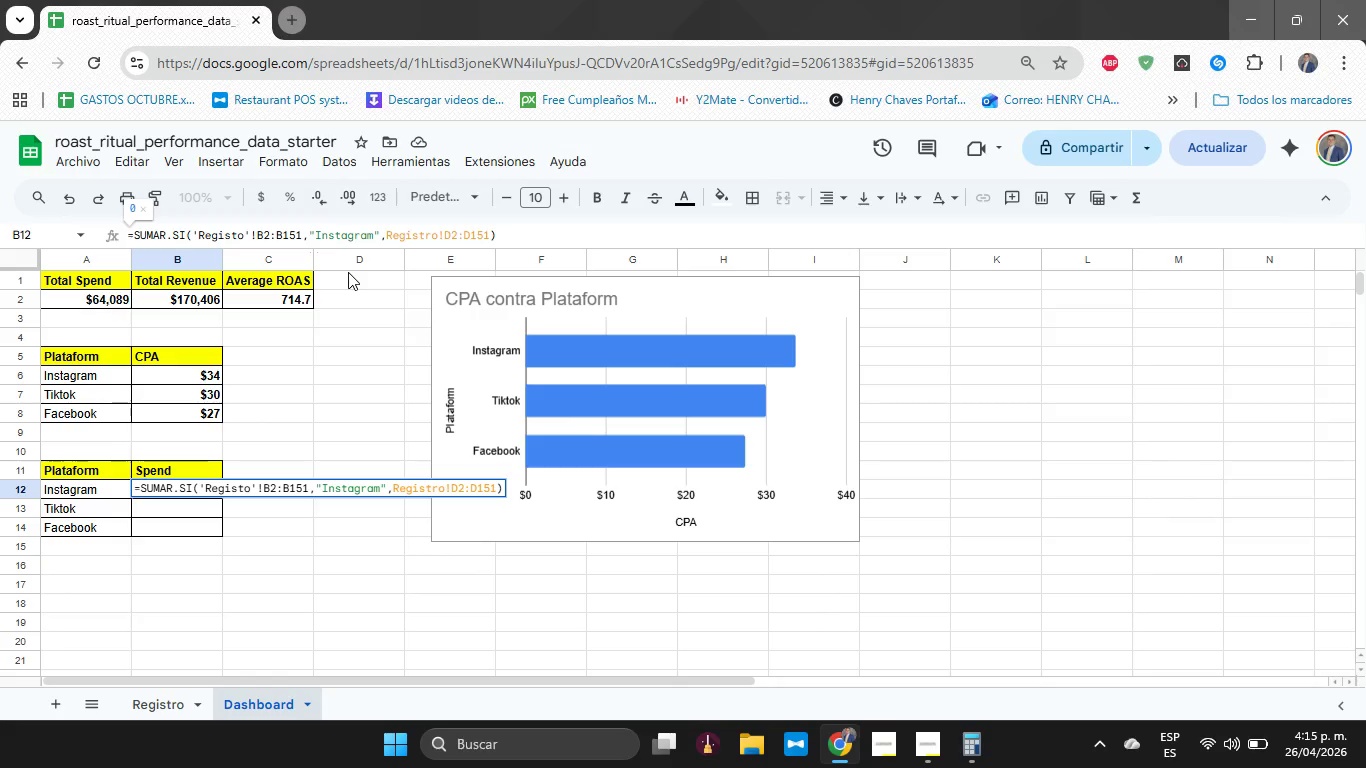 
key(Enter)
 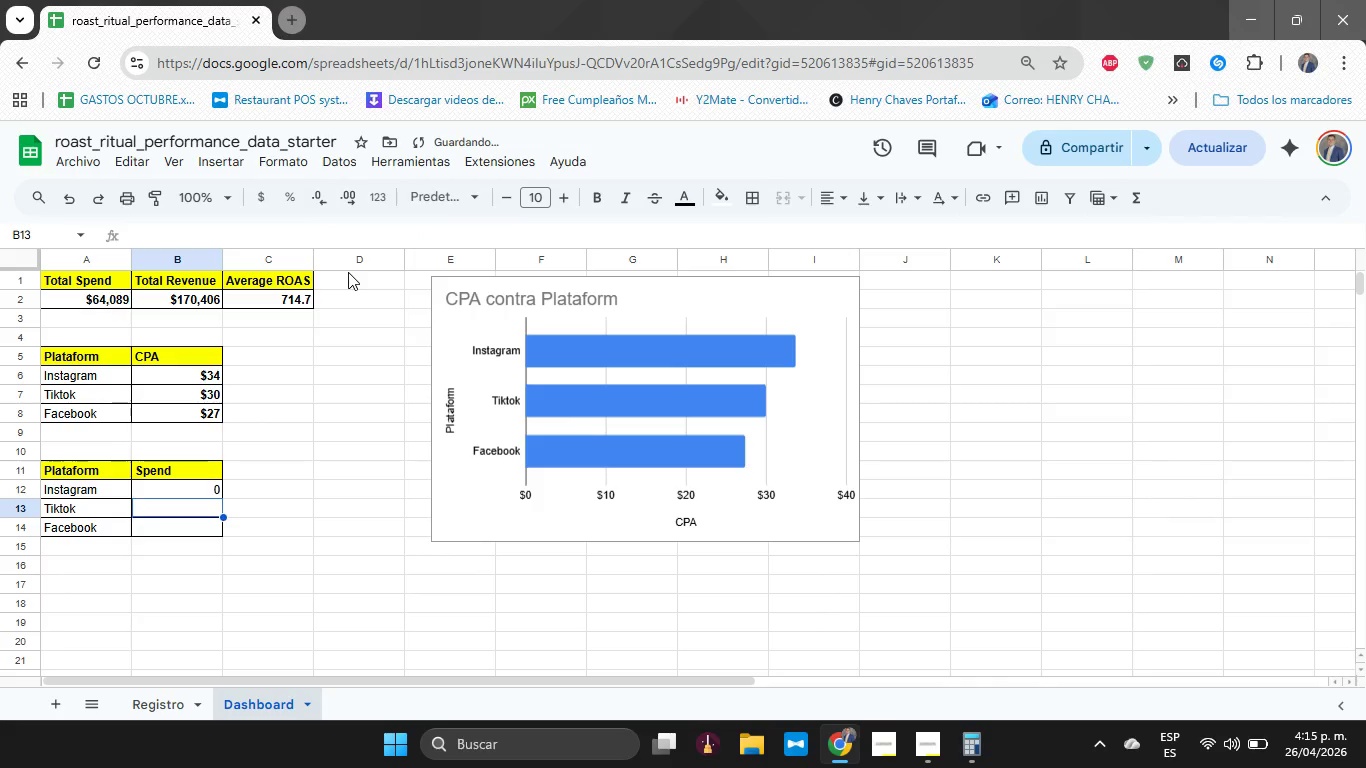 
key(ArrowUp)
 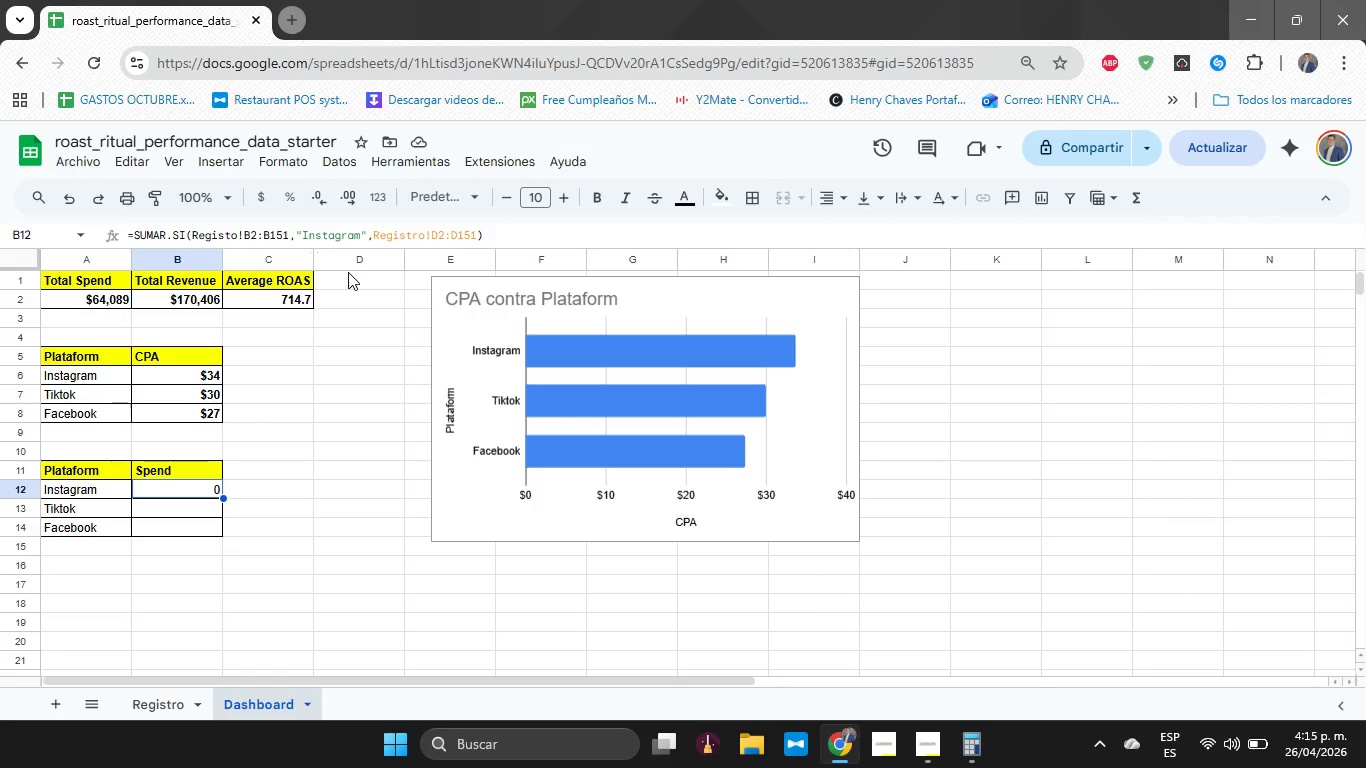 
wait(19.12)
 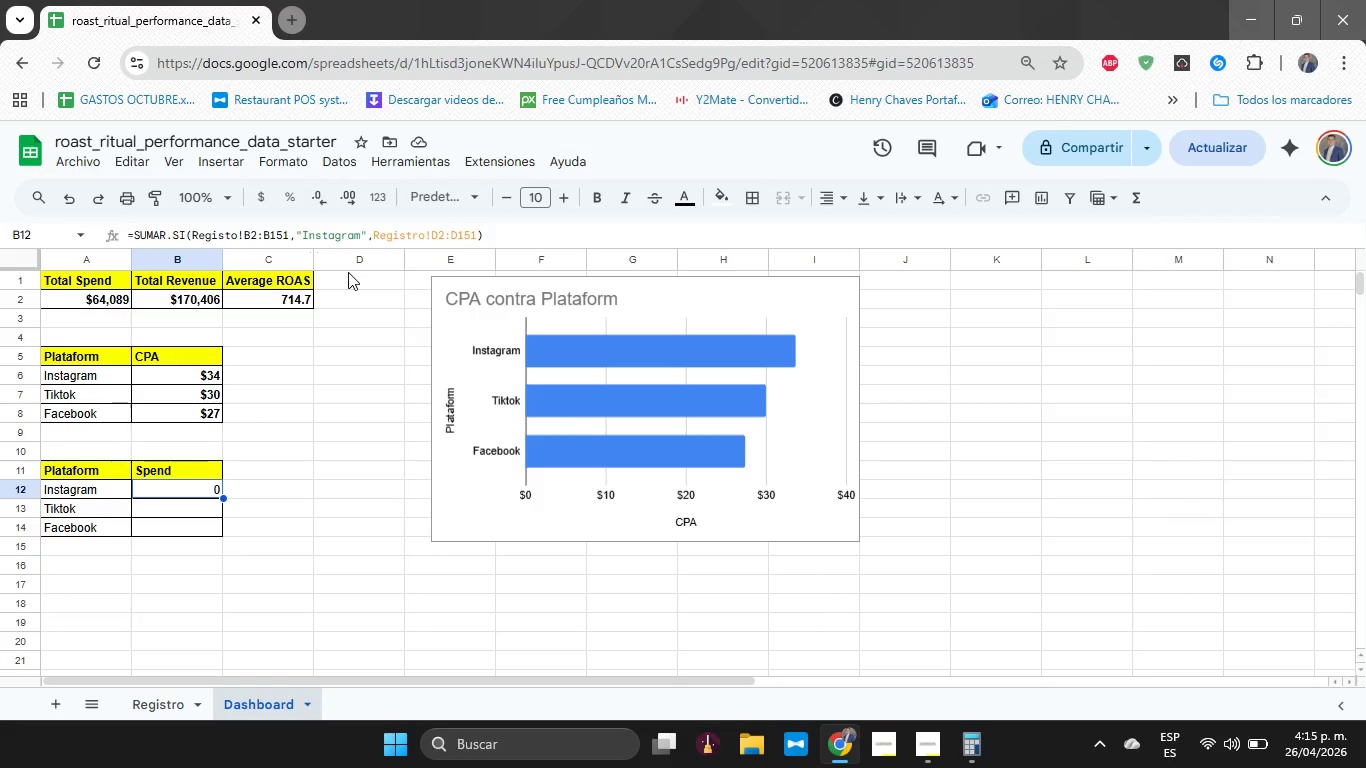 
left_click_drag(start_coordinate=[224, 497], to_coordinate=[223, 532])
 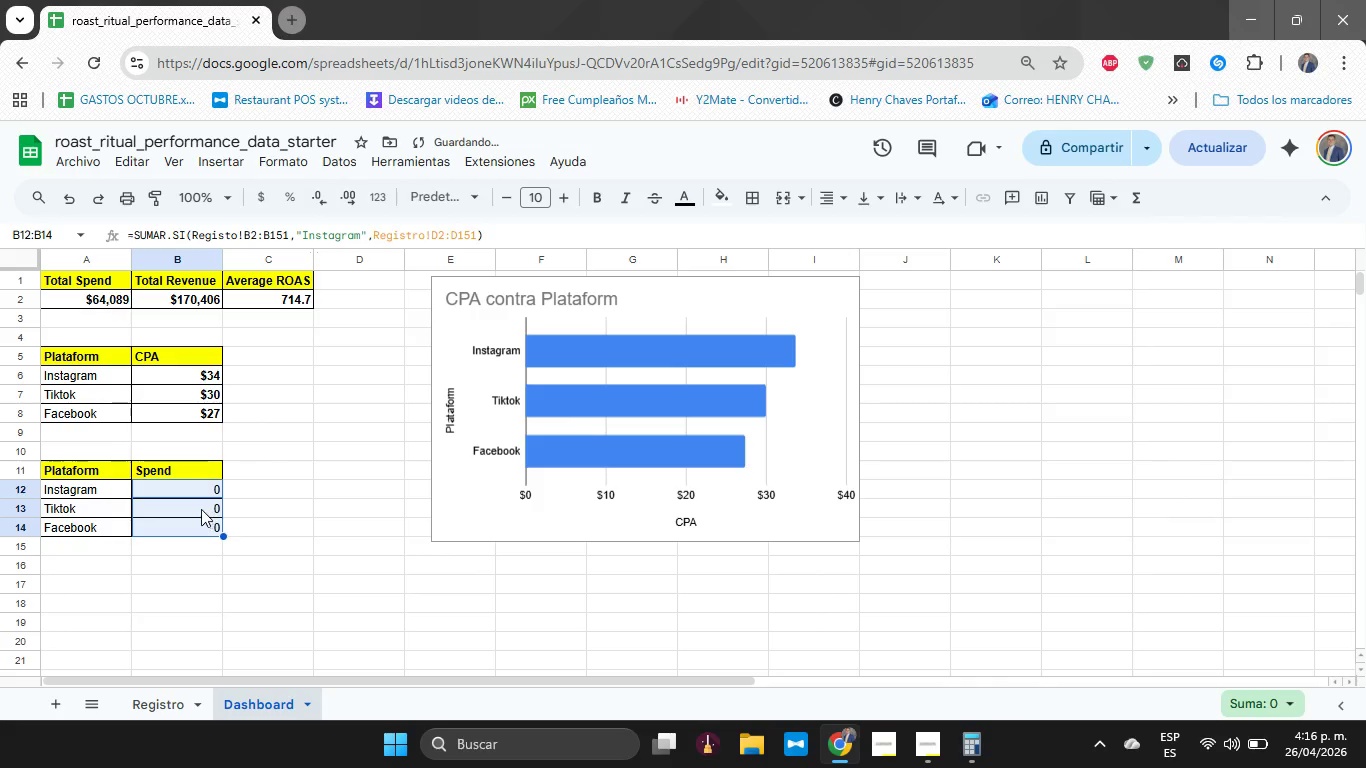 
left_click([199, 509])
 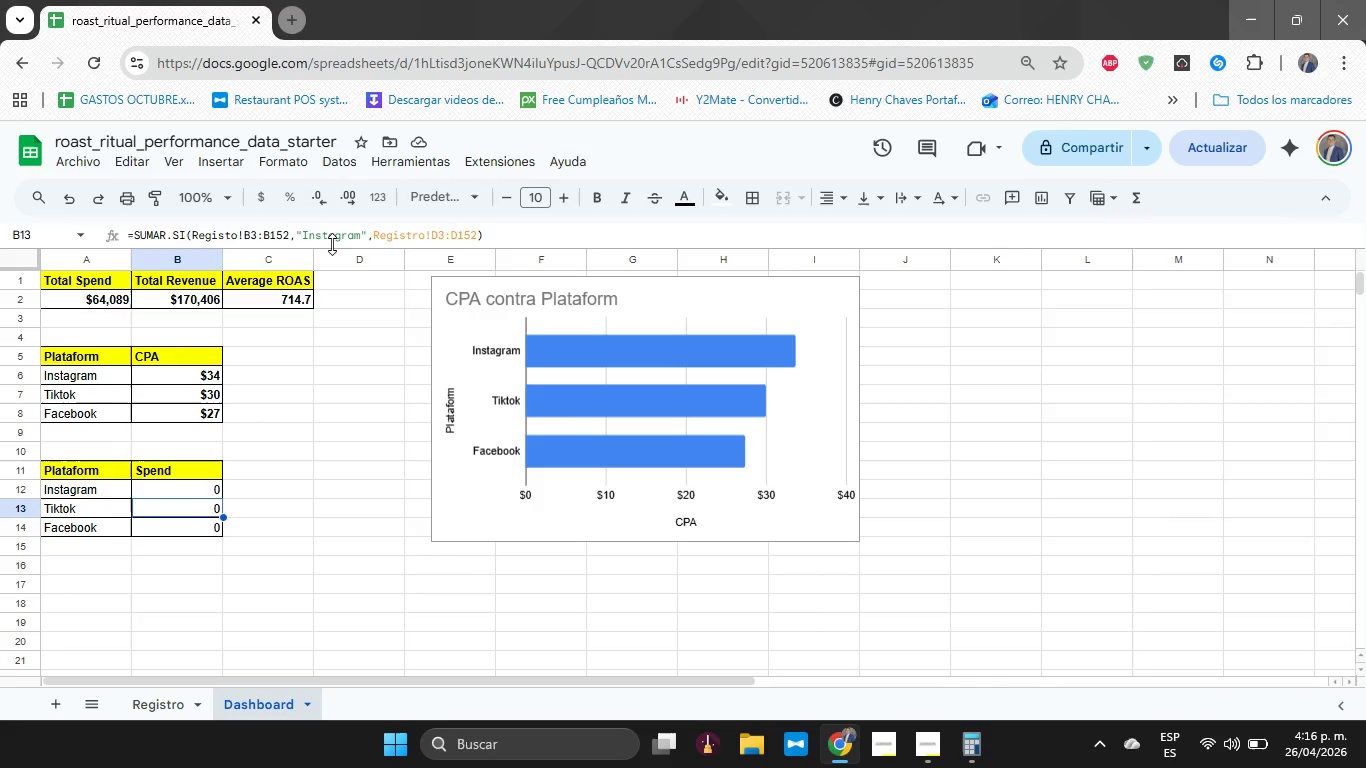 
wait(7.39)
 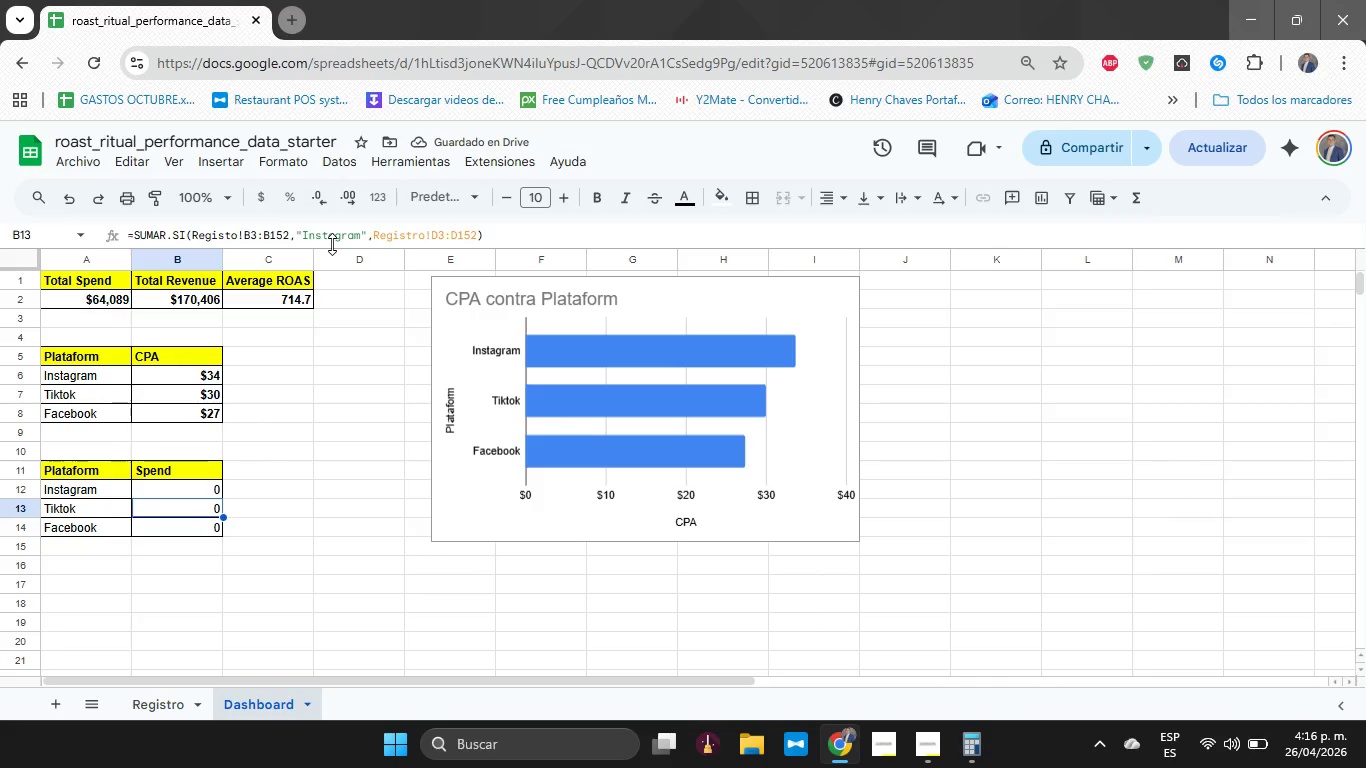 
left_click([357, 234])
 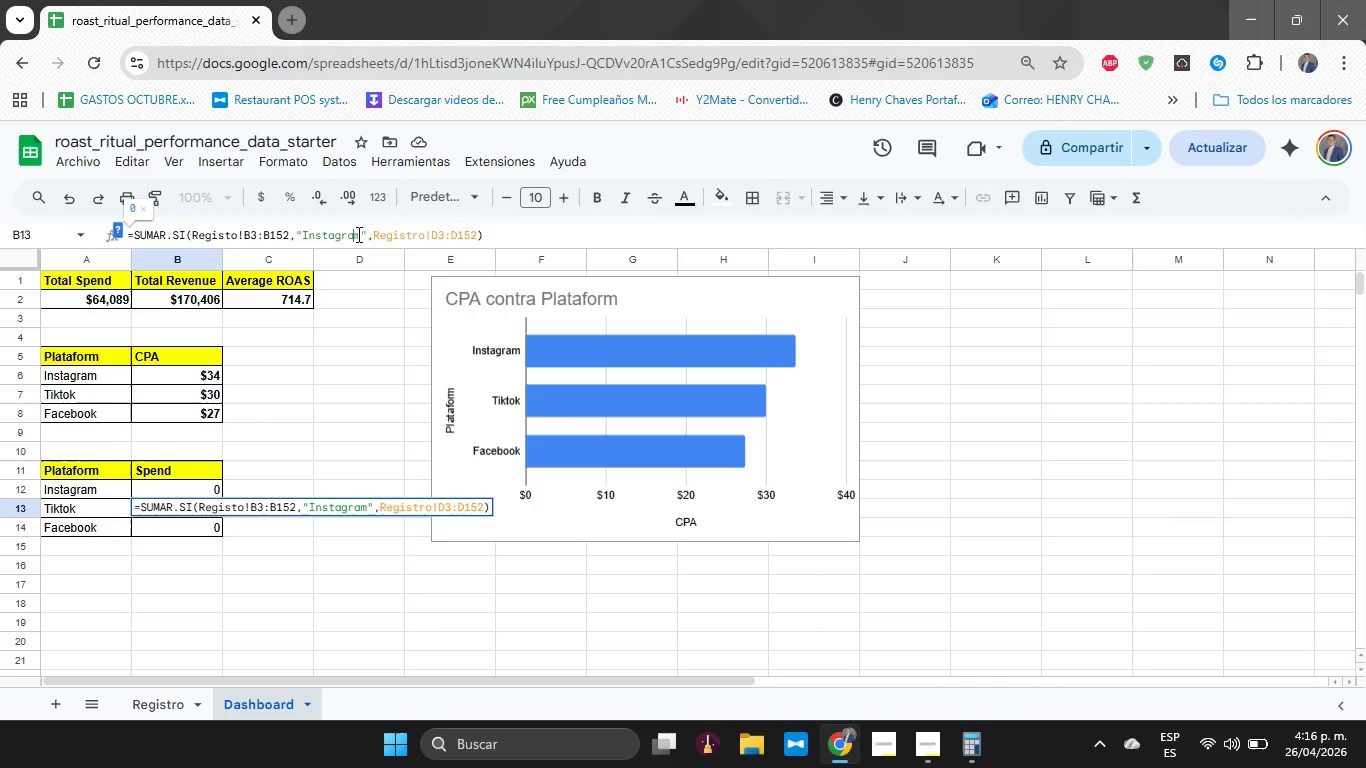 
key(Backspace)
key(Backspace)
key(Backspace)
key(Backspace)
key(Backspace)
key(Backspace)
key(Backspace)
key(Backspace)
type(Tiktok[Delete])
 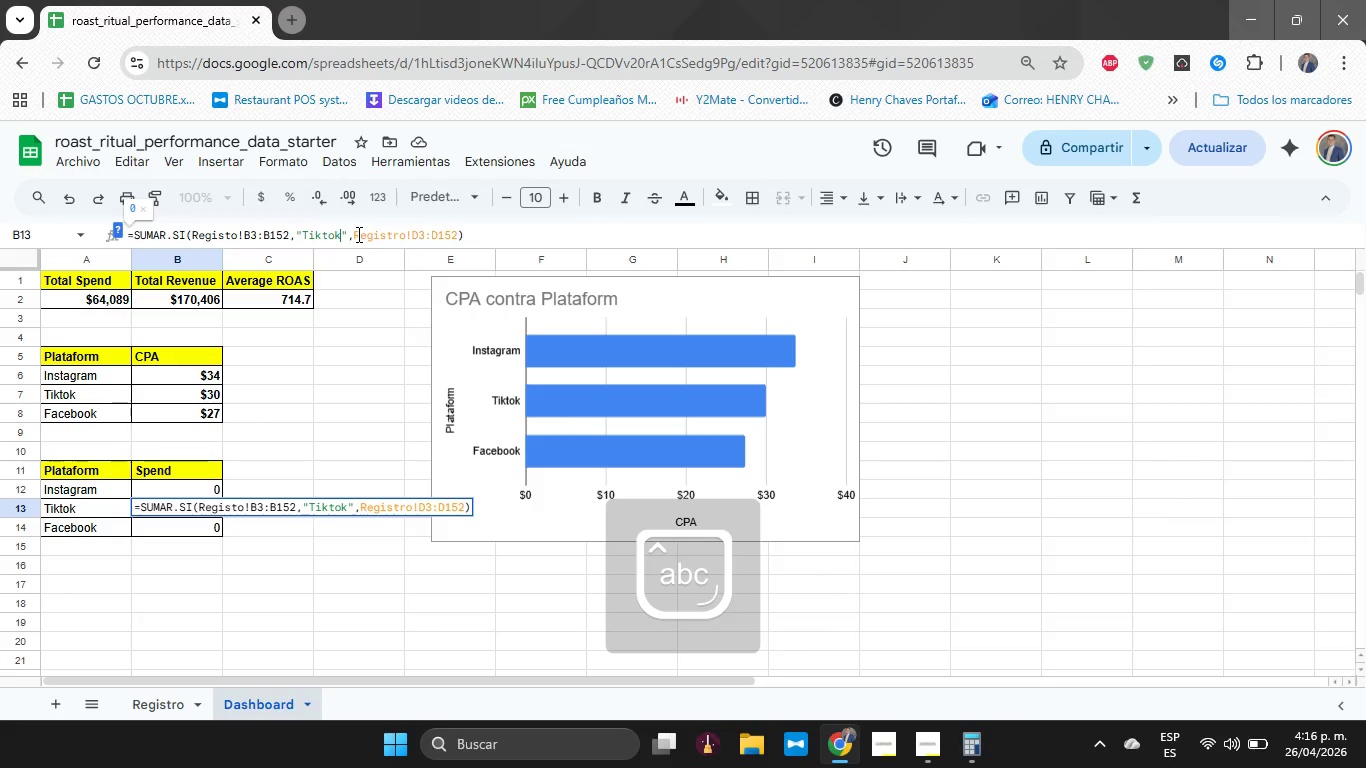 
key(Enter)
 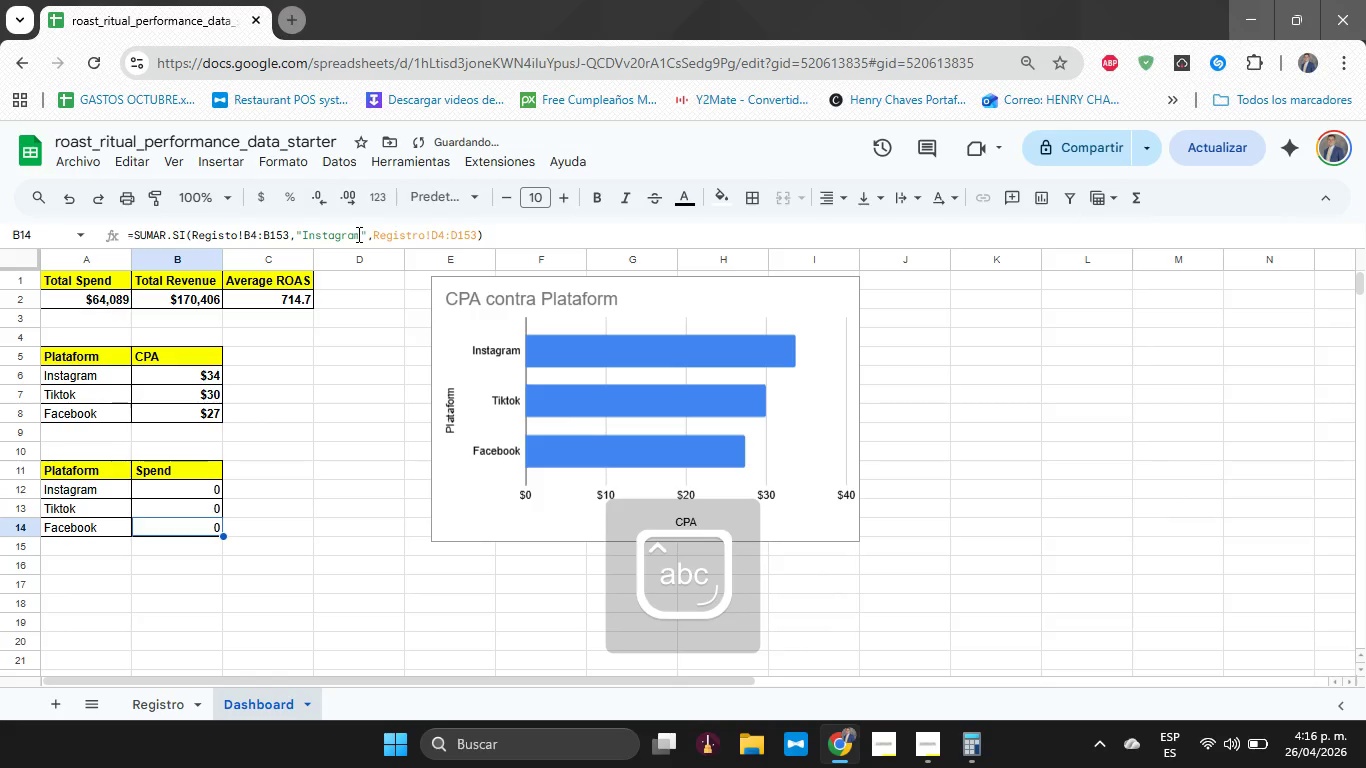 
left_click([357, 234])
 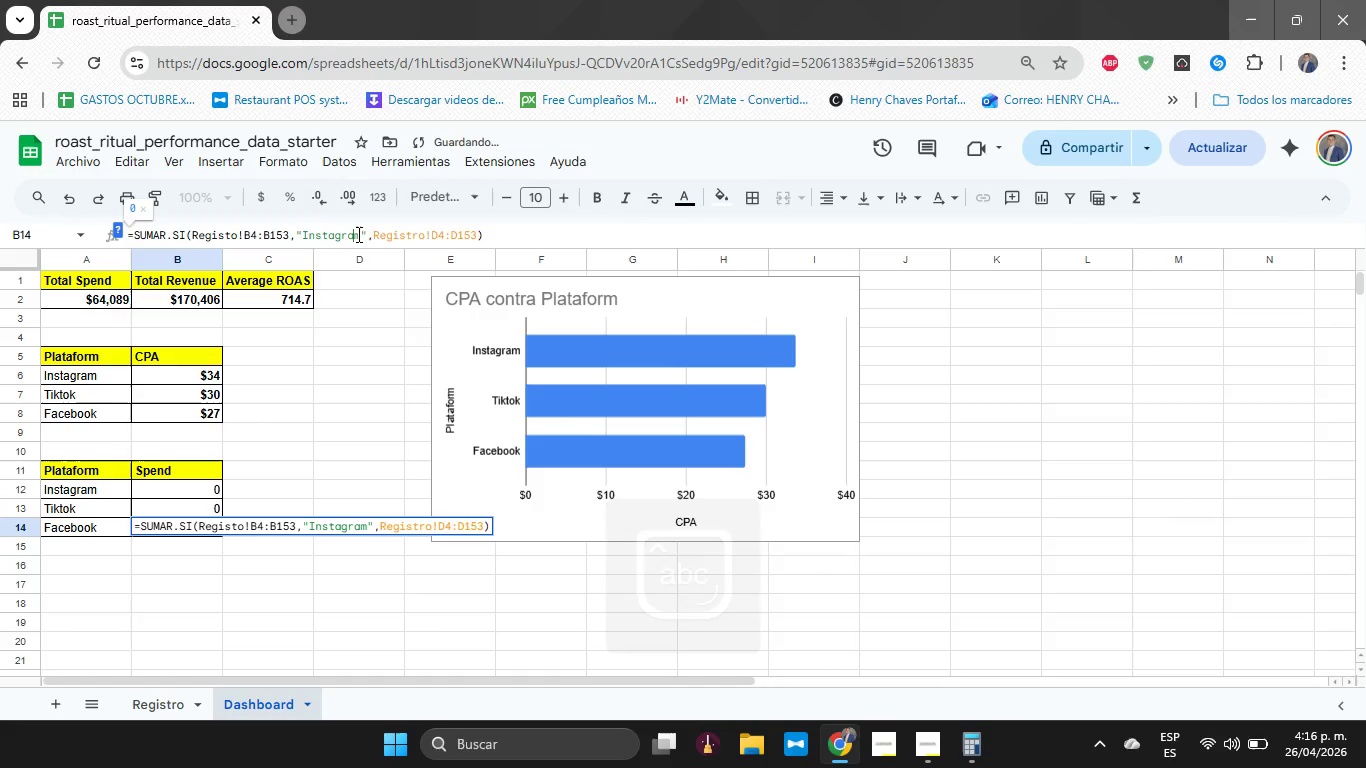 
key(Backspace)
key(Backspace)
key(Backspace)
key(Backspace)
key(Backspace)
key(Backspace)
key(Backspace)
key(Backspace)
type([Delete]Facebook)
 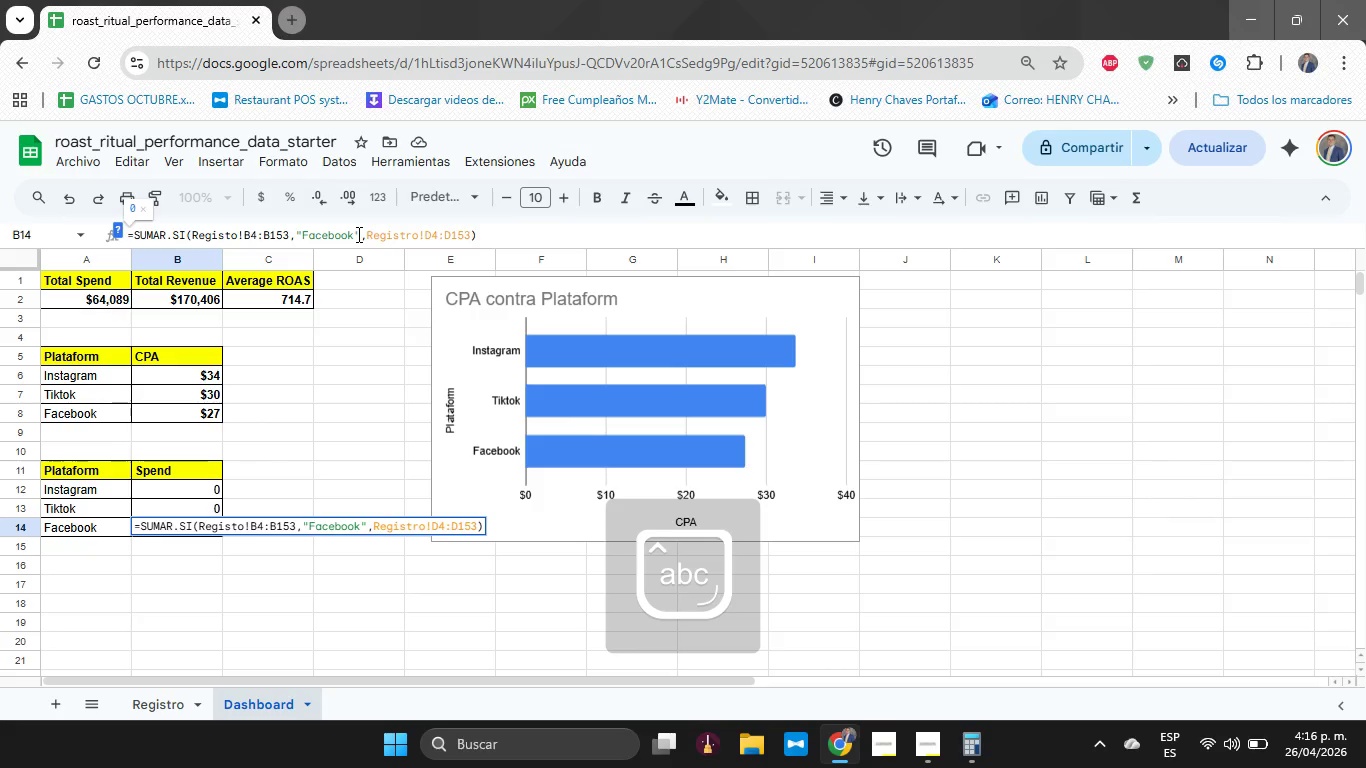 
key(Enter)
 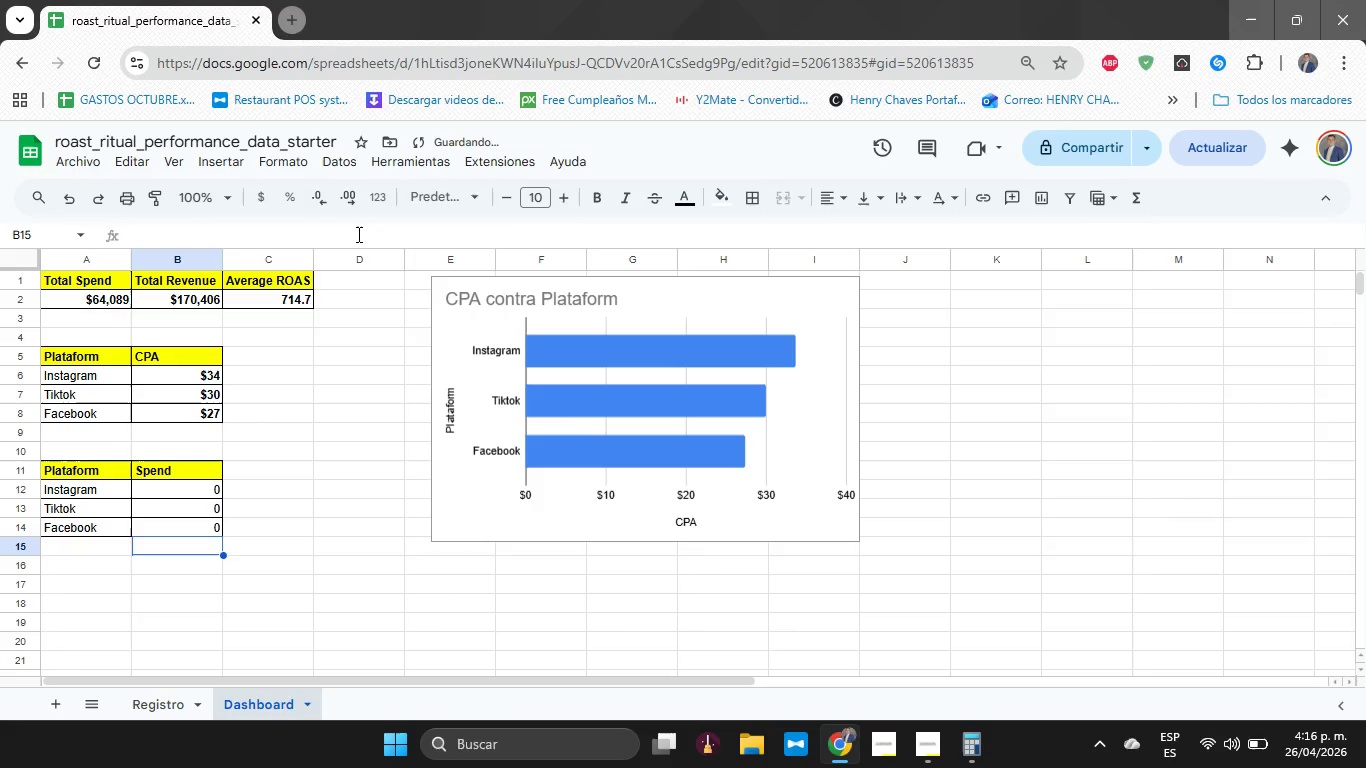 
key(ArrowUp)
 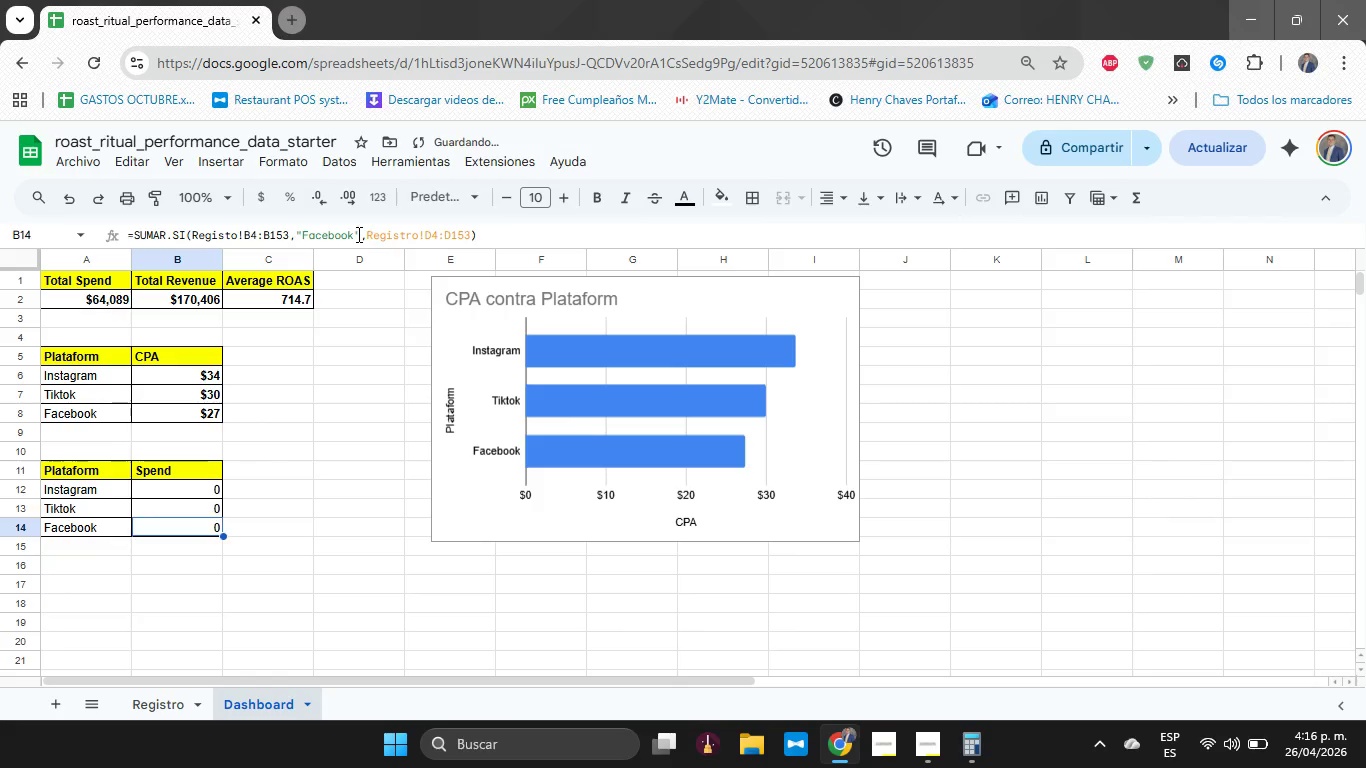 
key(ArrowUp)
 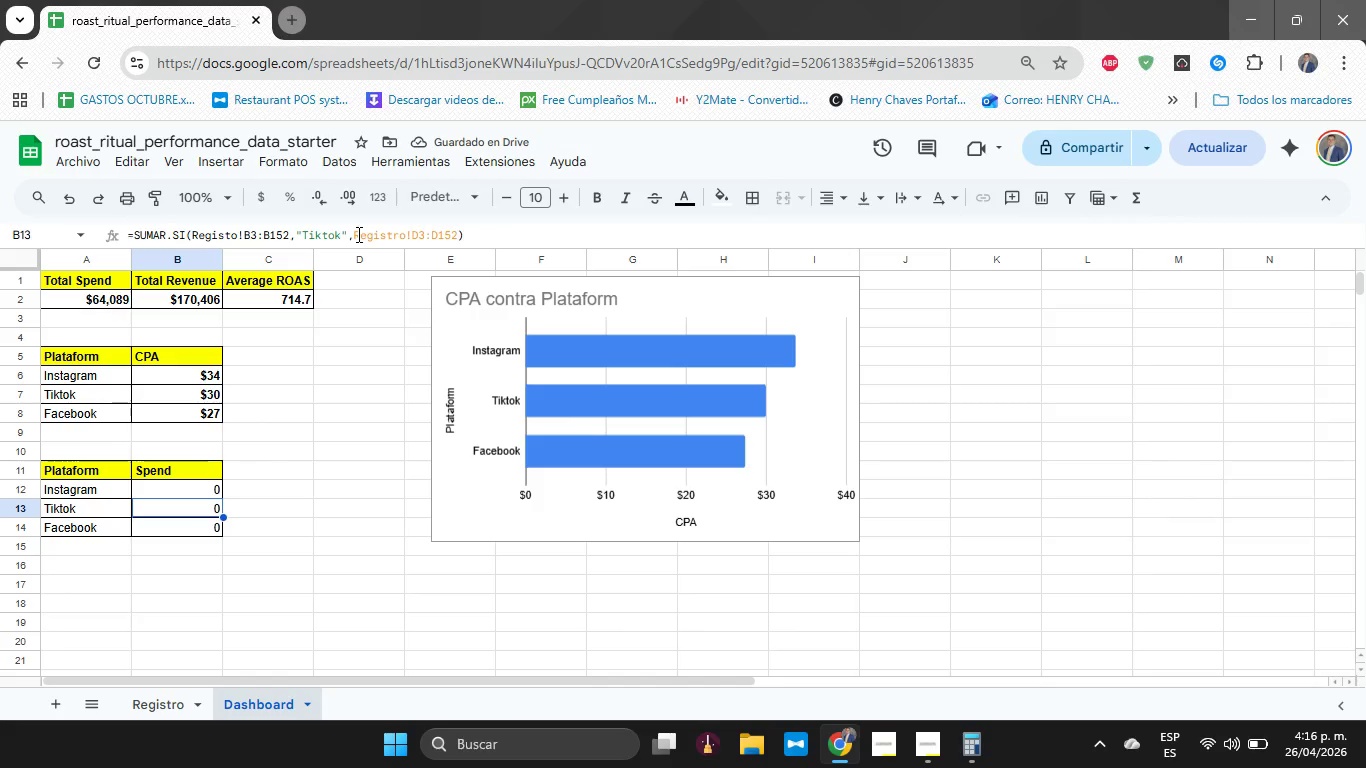 
key(ArrowUp)
 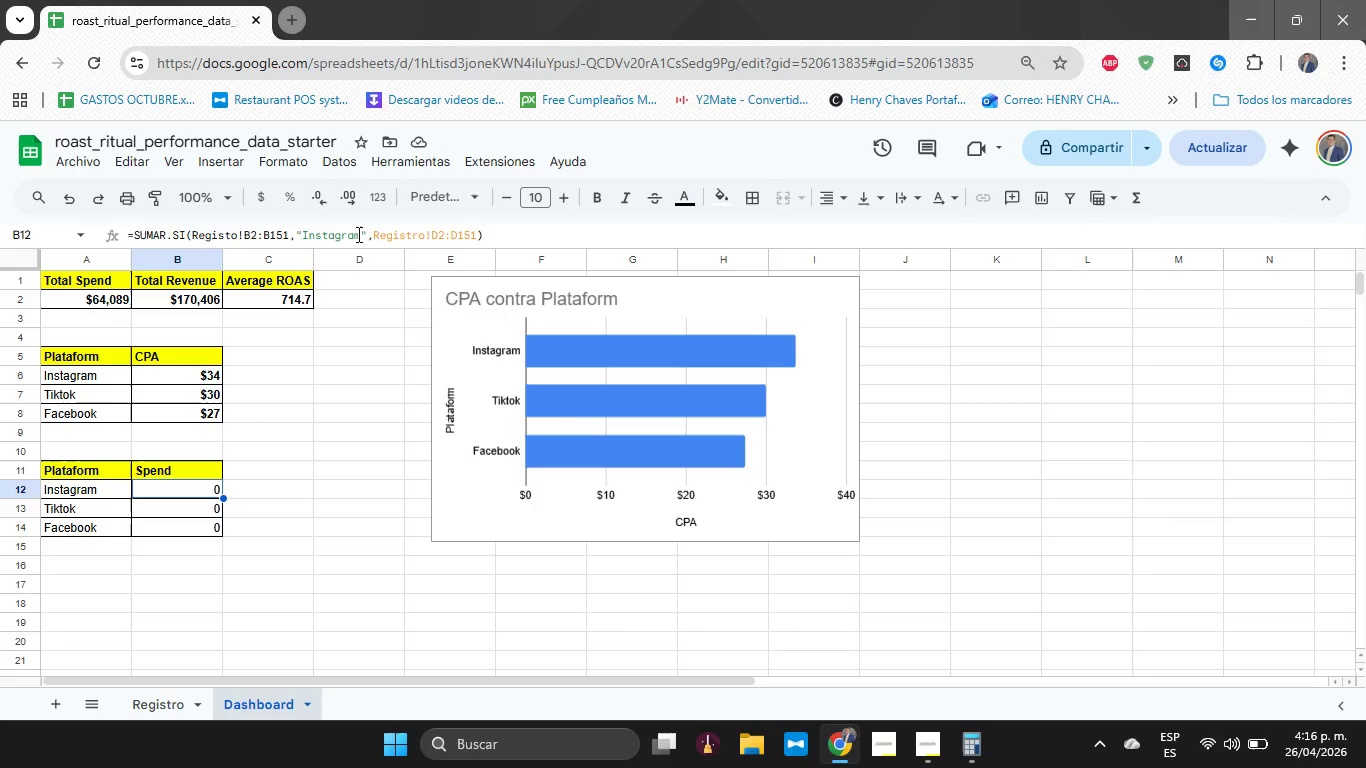 
wait(12.36)
 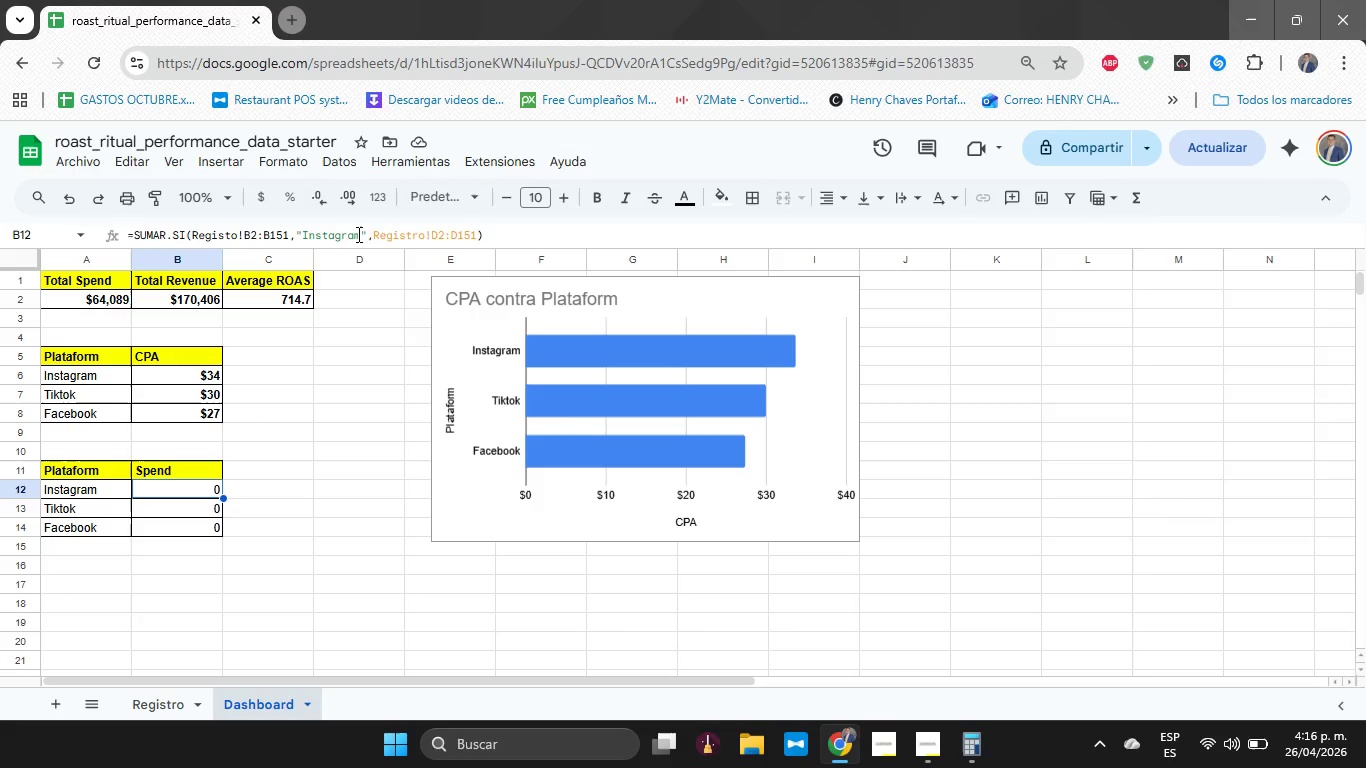 
left_click([237, 241])
 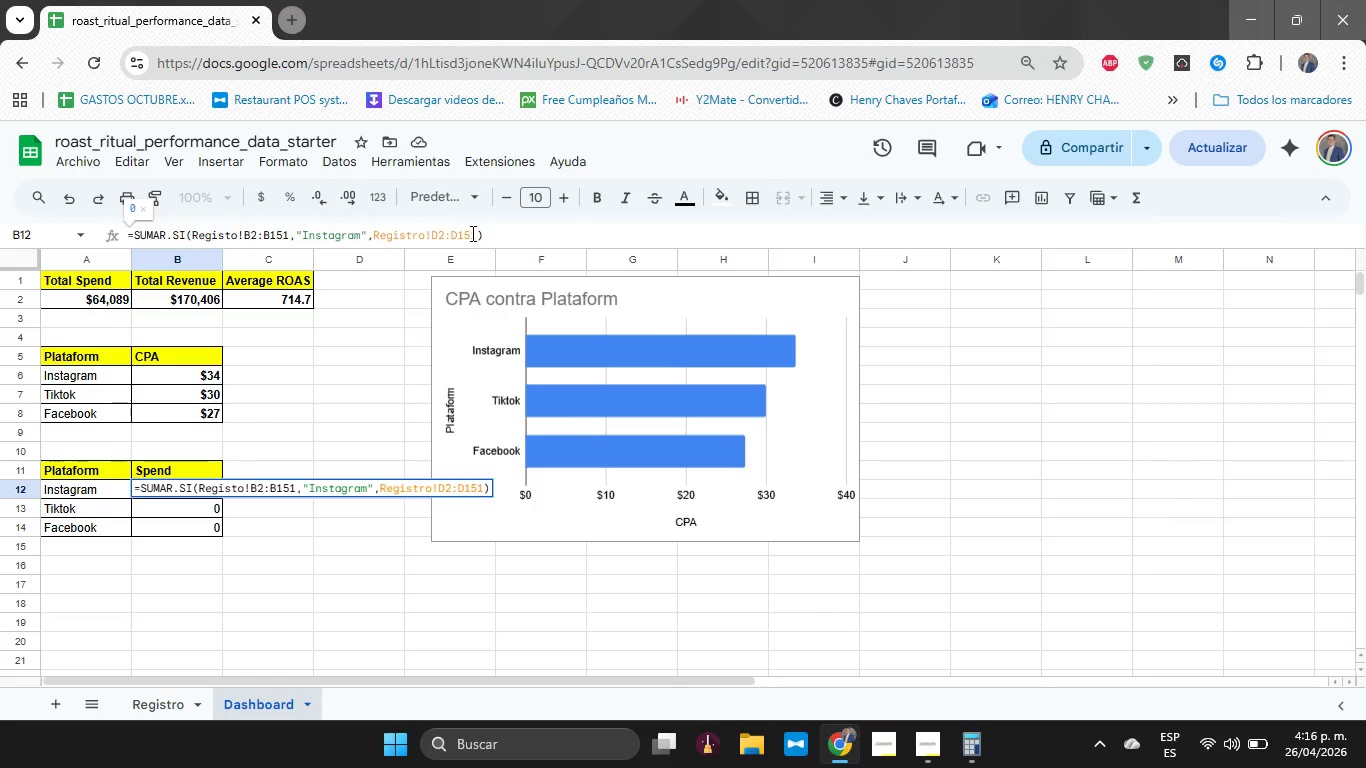 
key(ArrowRight)
 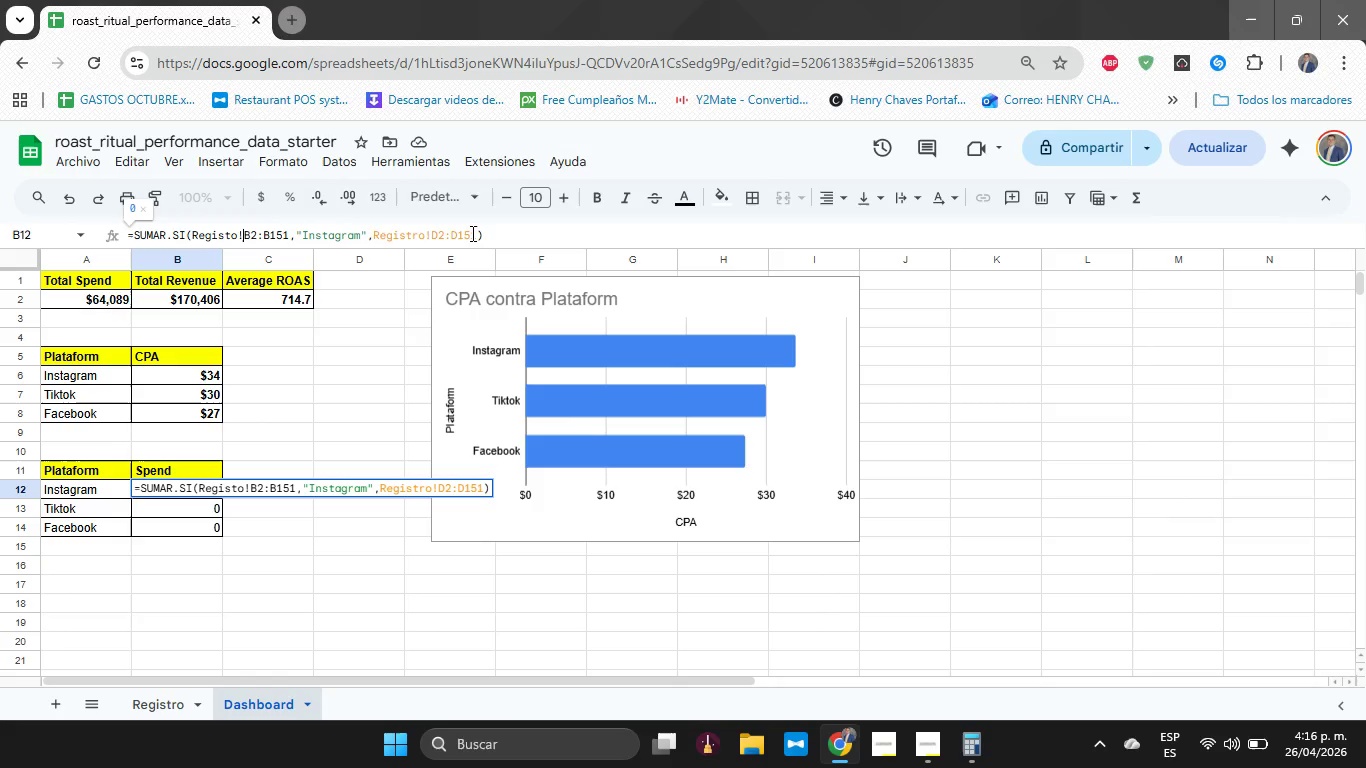 
key(ArrowRight)
 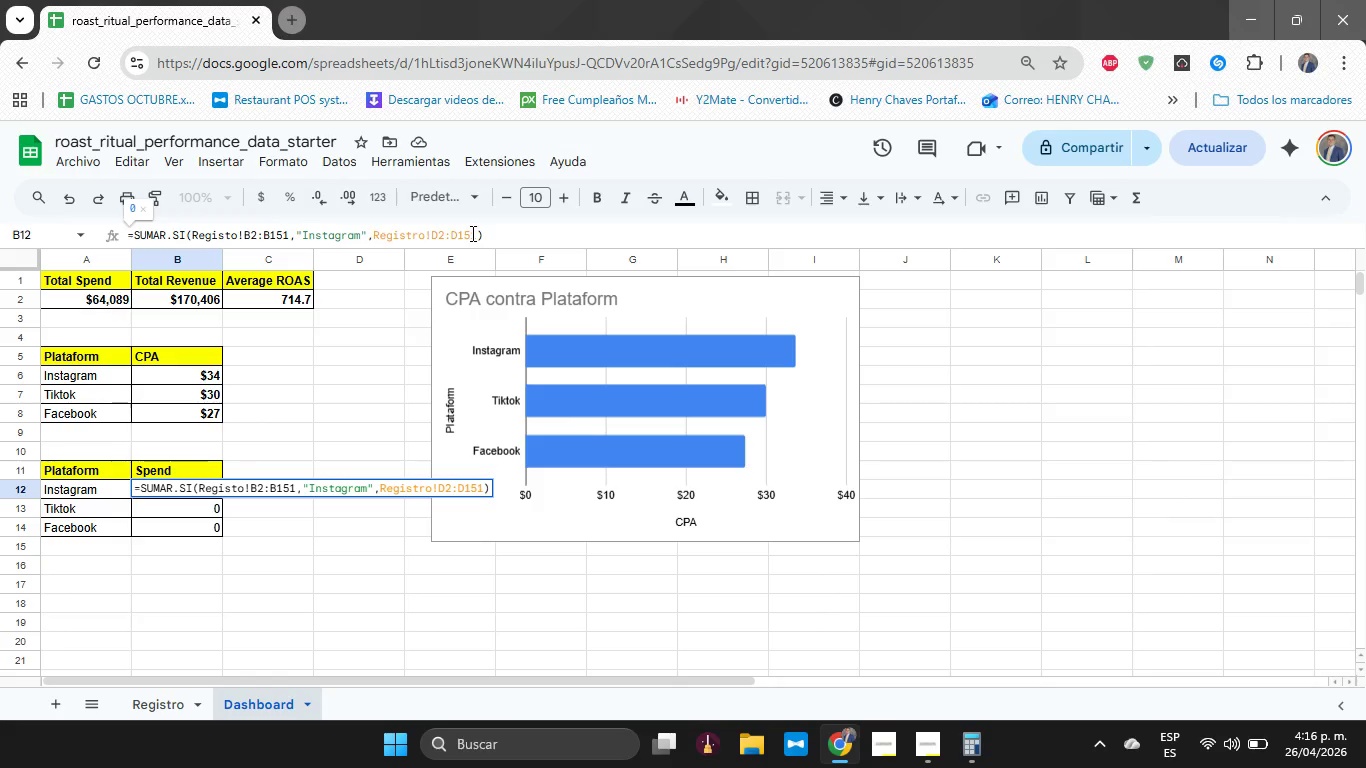 
key(ArrowRight)
 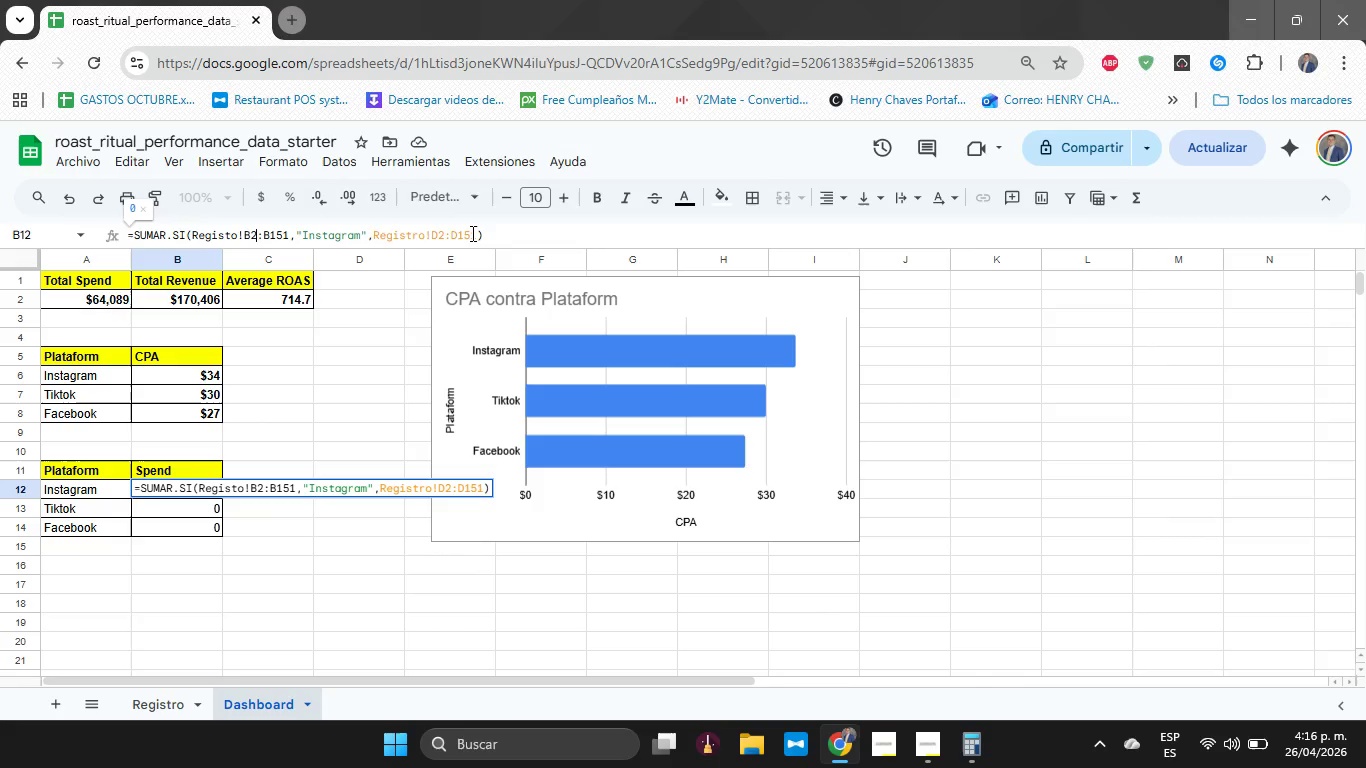 
key(ArrowRight)
 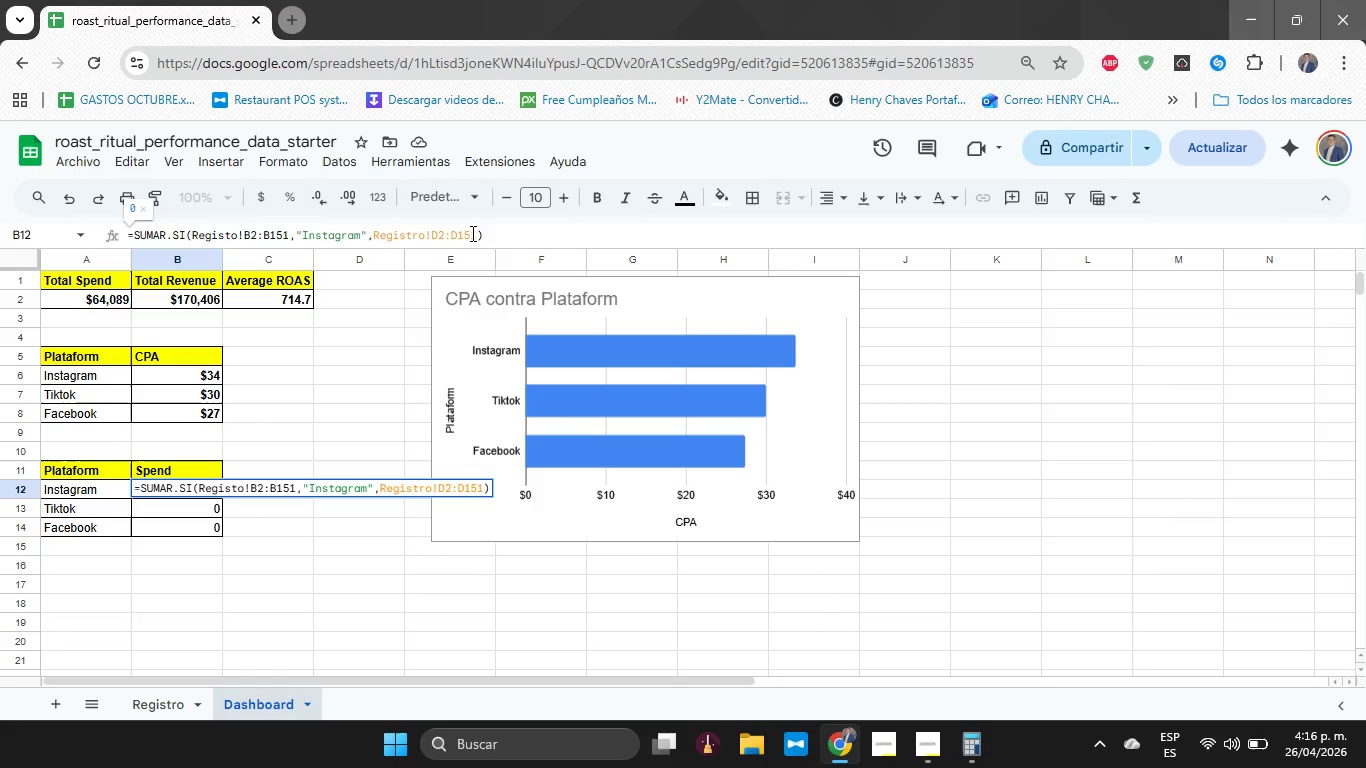 
key(ArrowRight)
 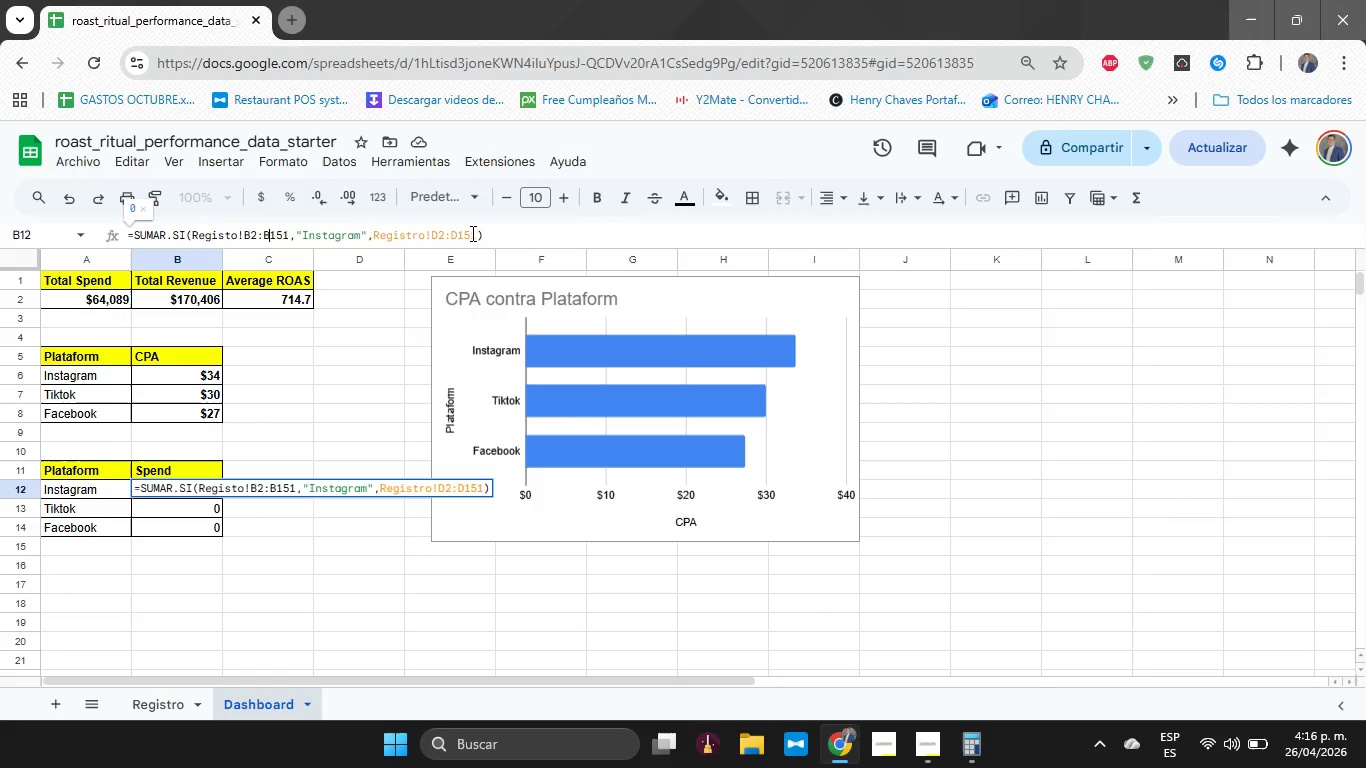 
key(ArrowRight)
 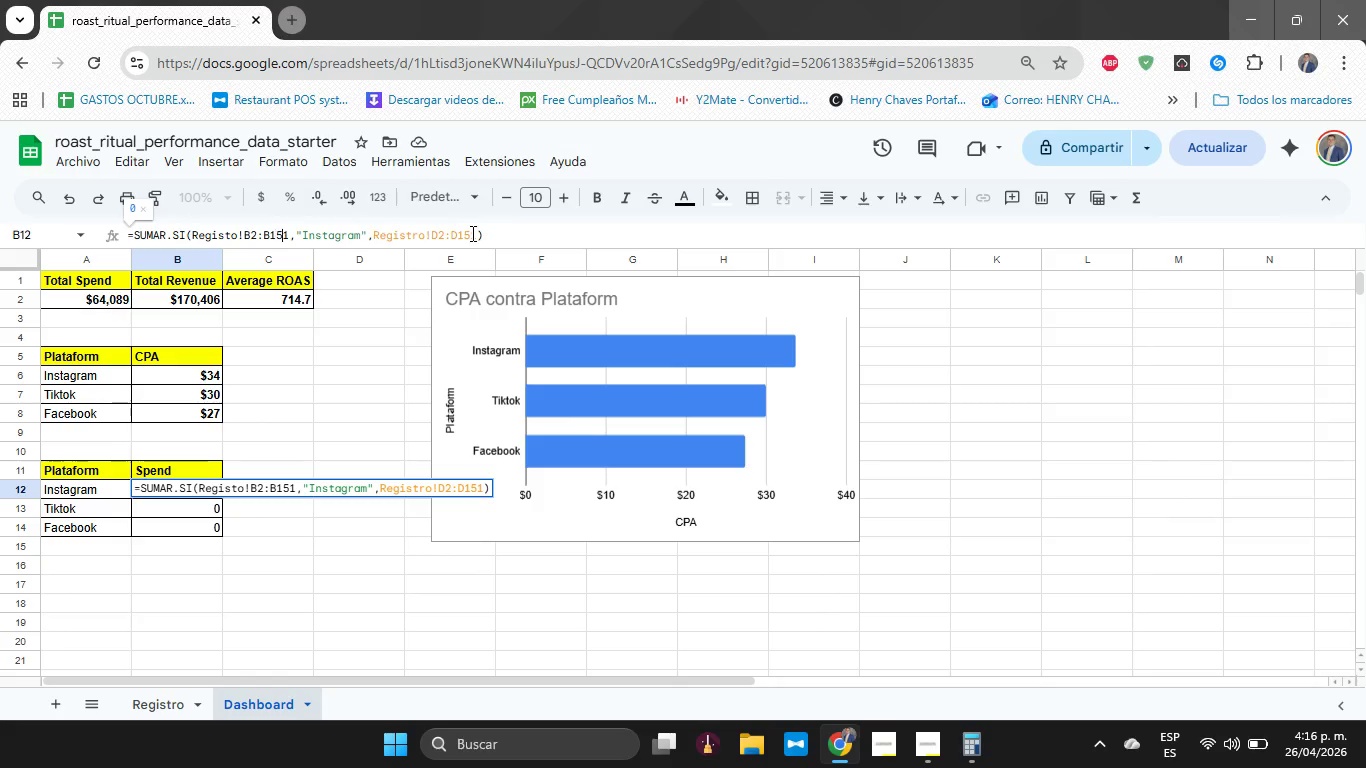 
key(ArrowRight)
 